 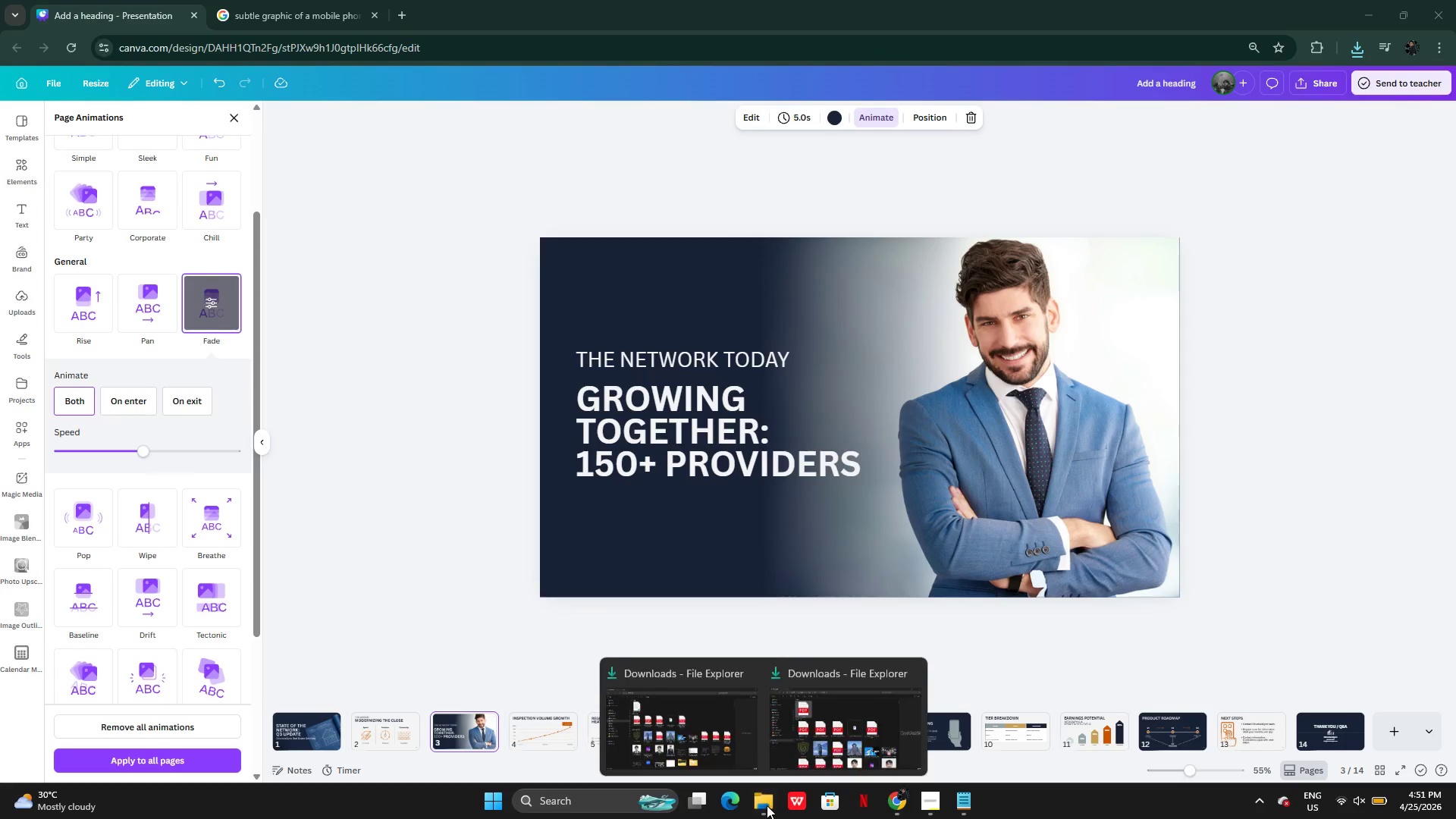 
left_click([711, 714])
 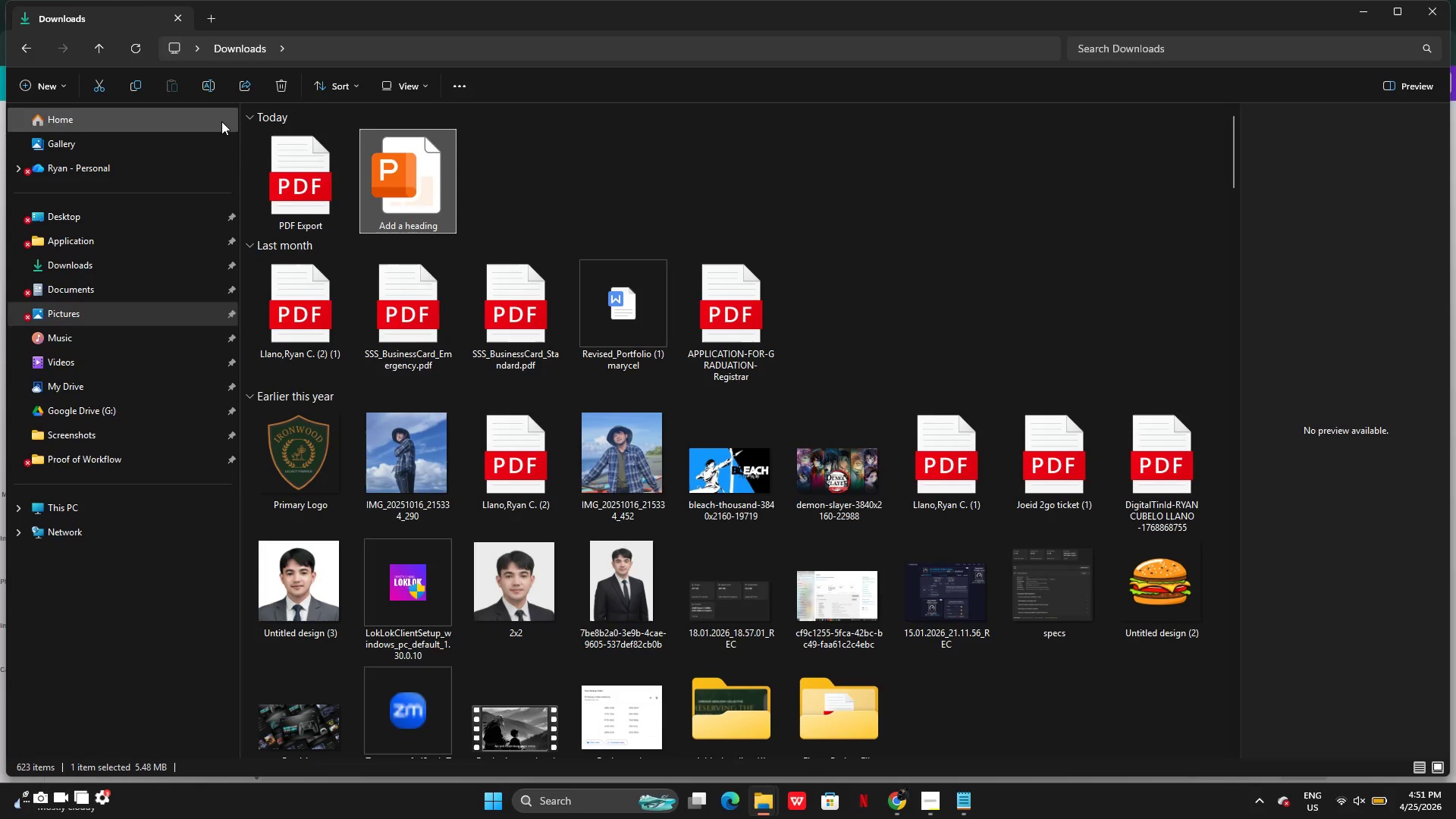 
left_click([221, 87])
 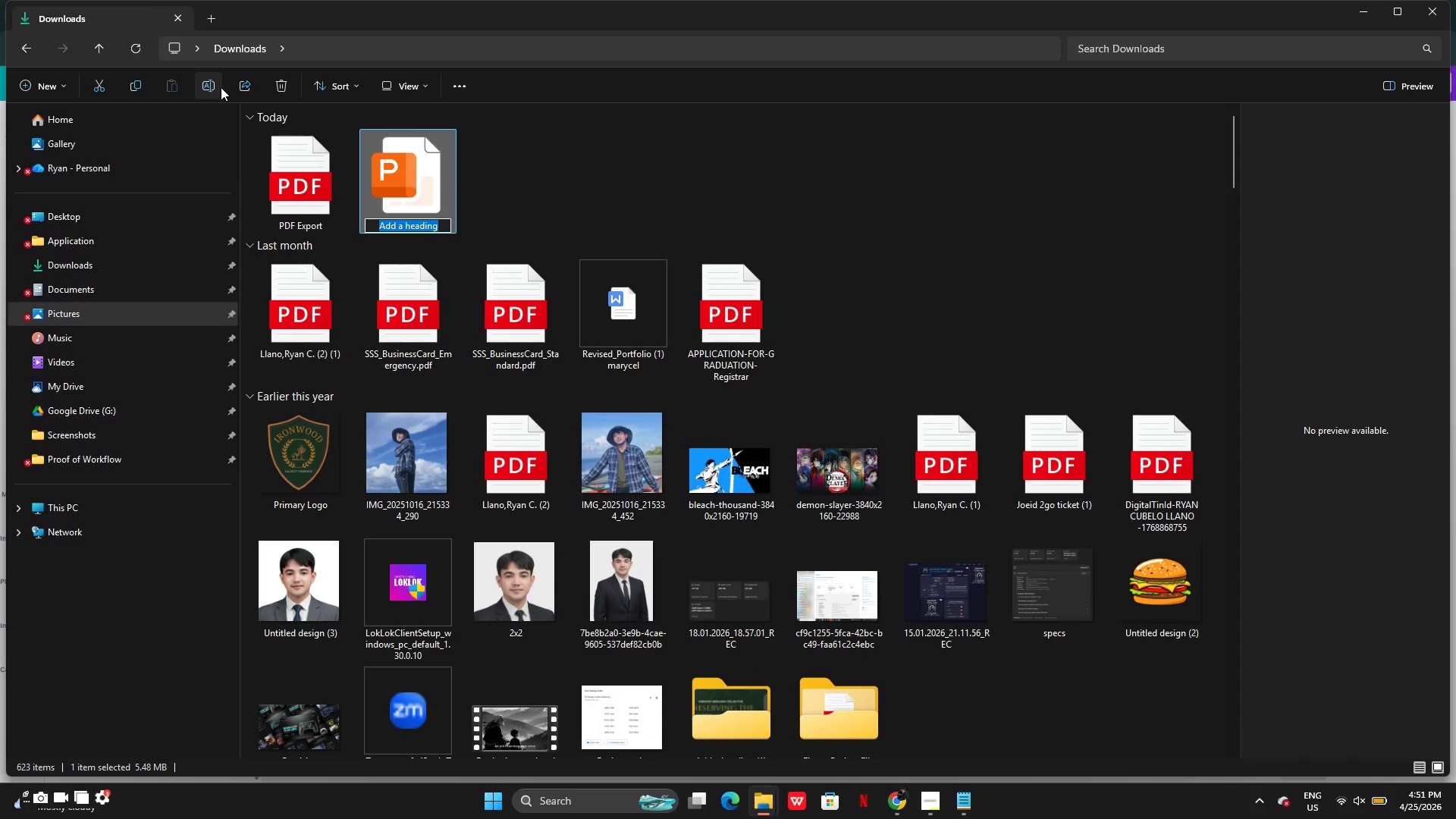 
type(PPP)
key(Backspace)
type(TXV)
key(Backspace)
type( Export)
 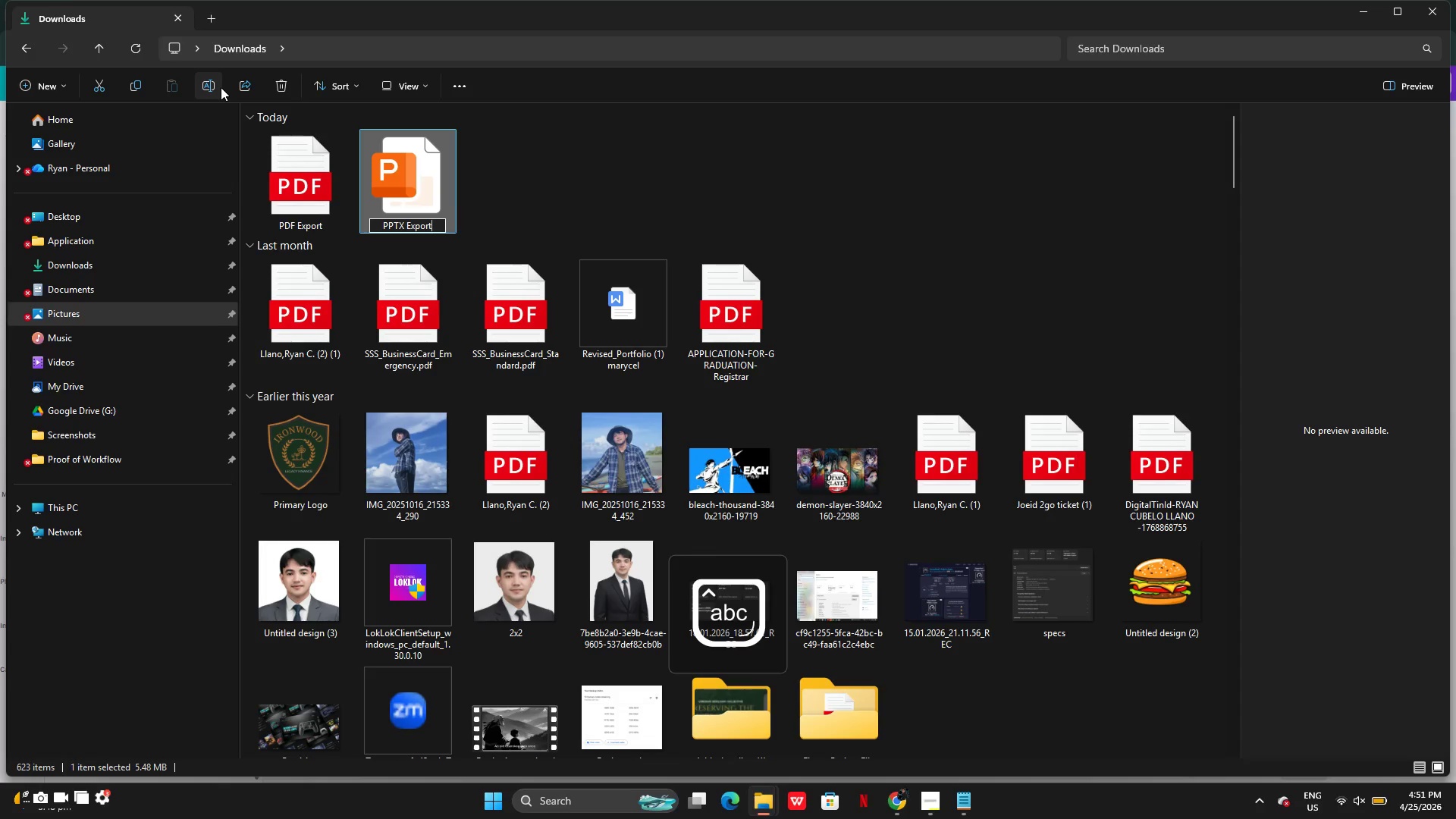 
key(Enter)
 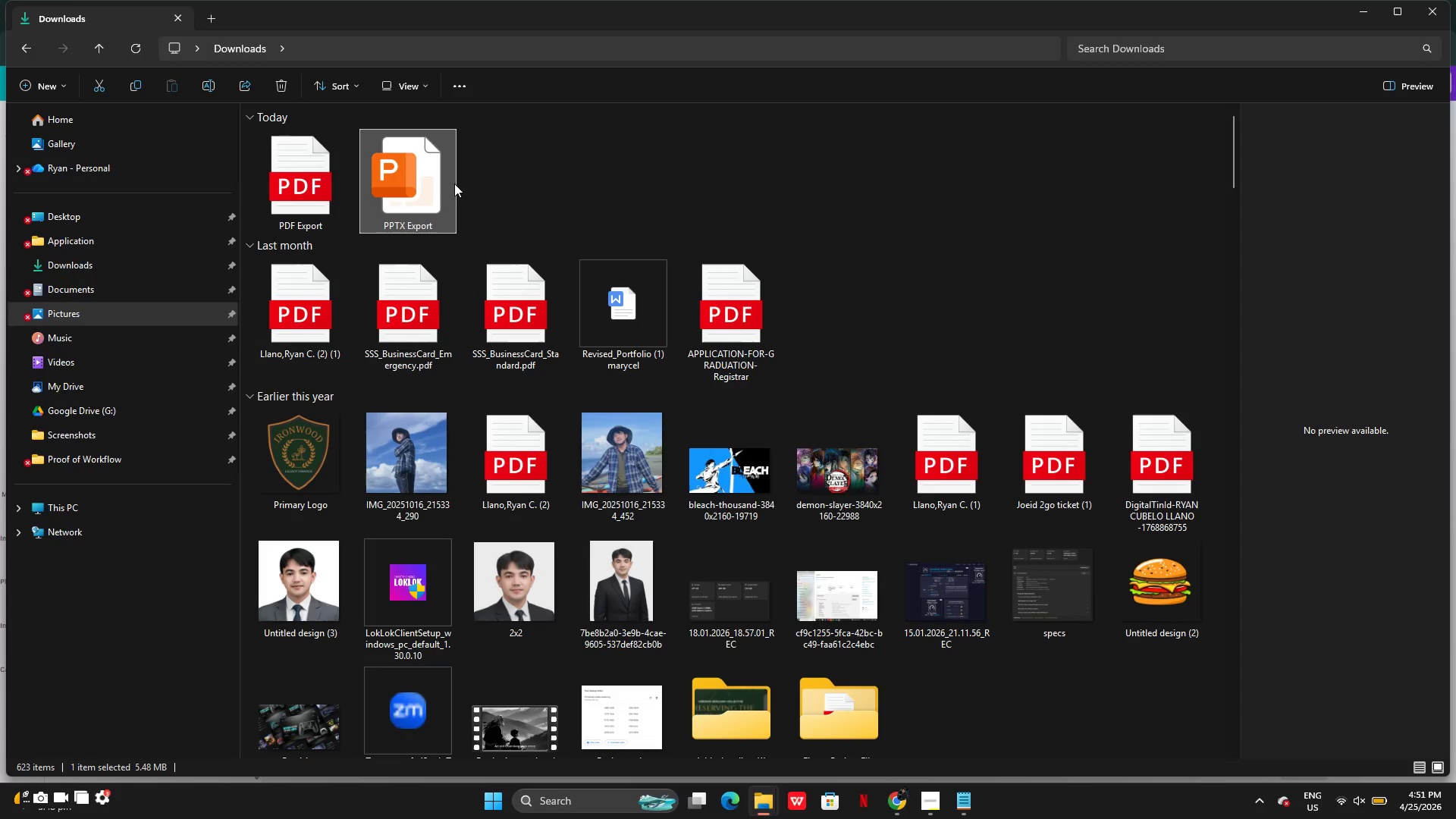 
double_click([425, 190])
 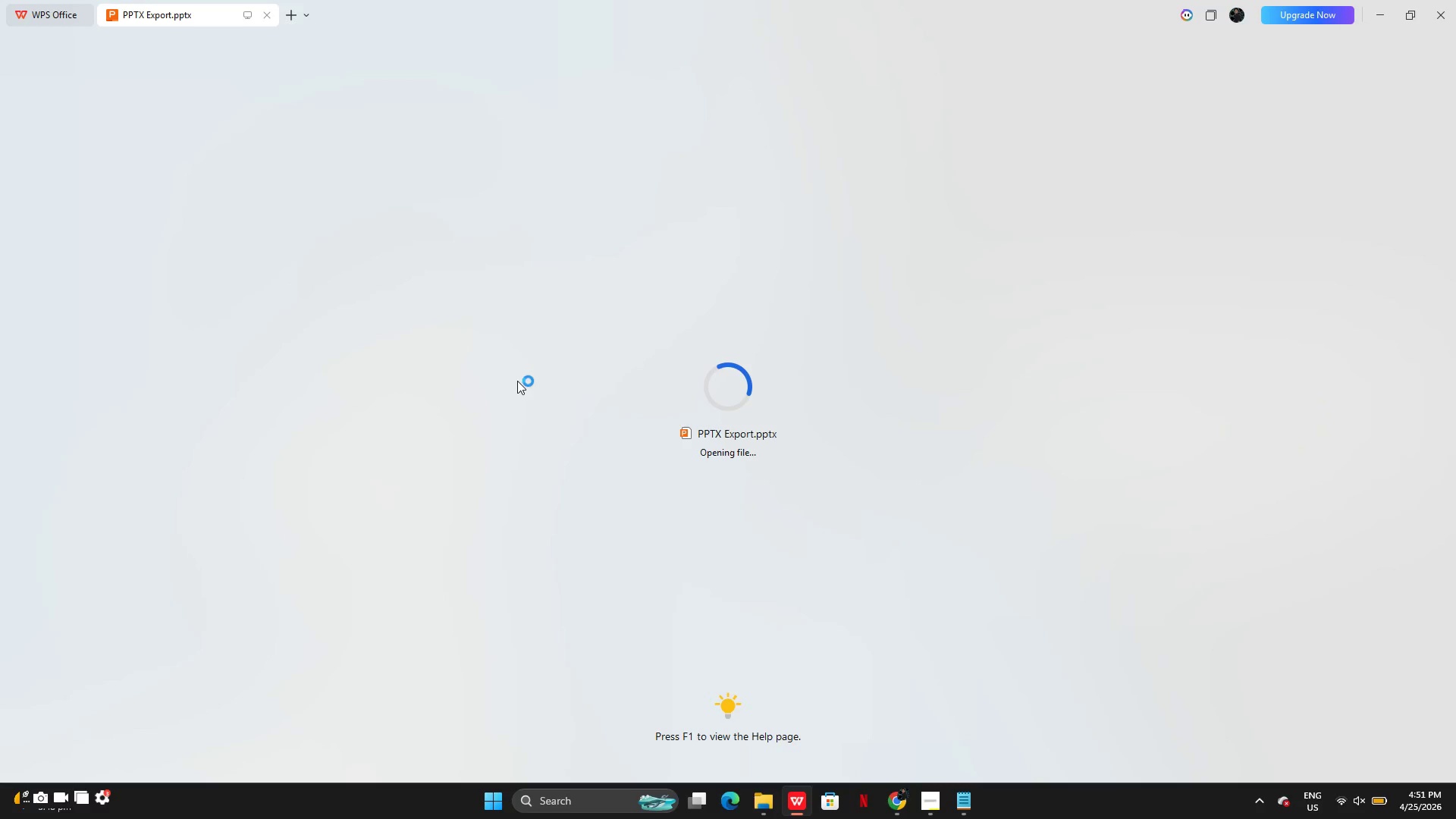 
wait(8.08)
 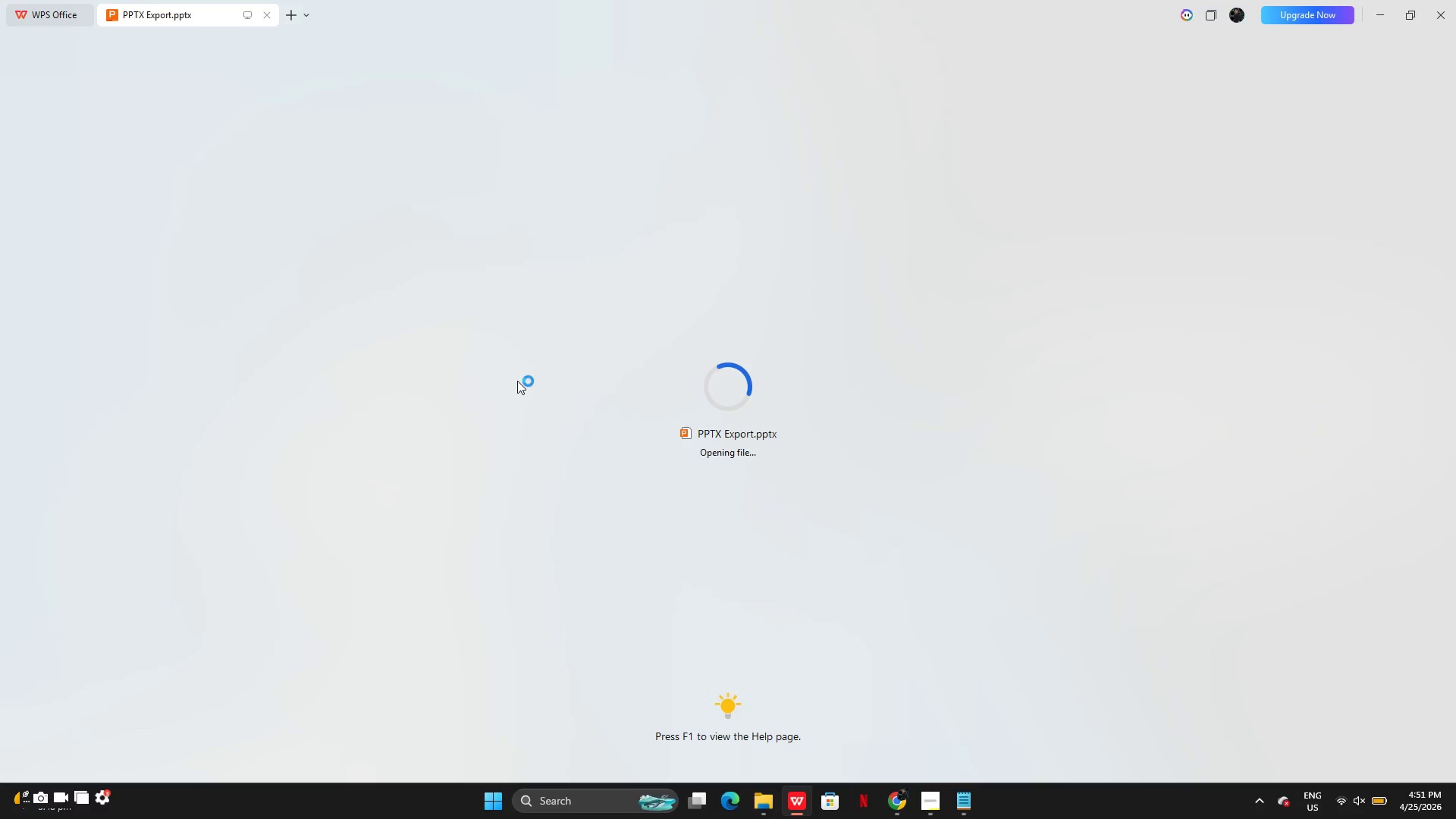 
key(ArrowRight)
 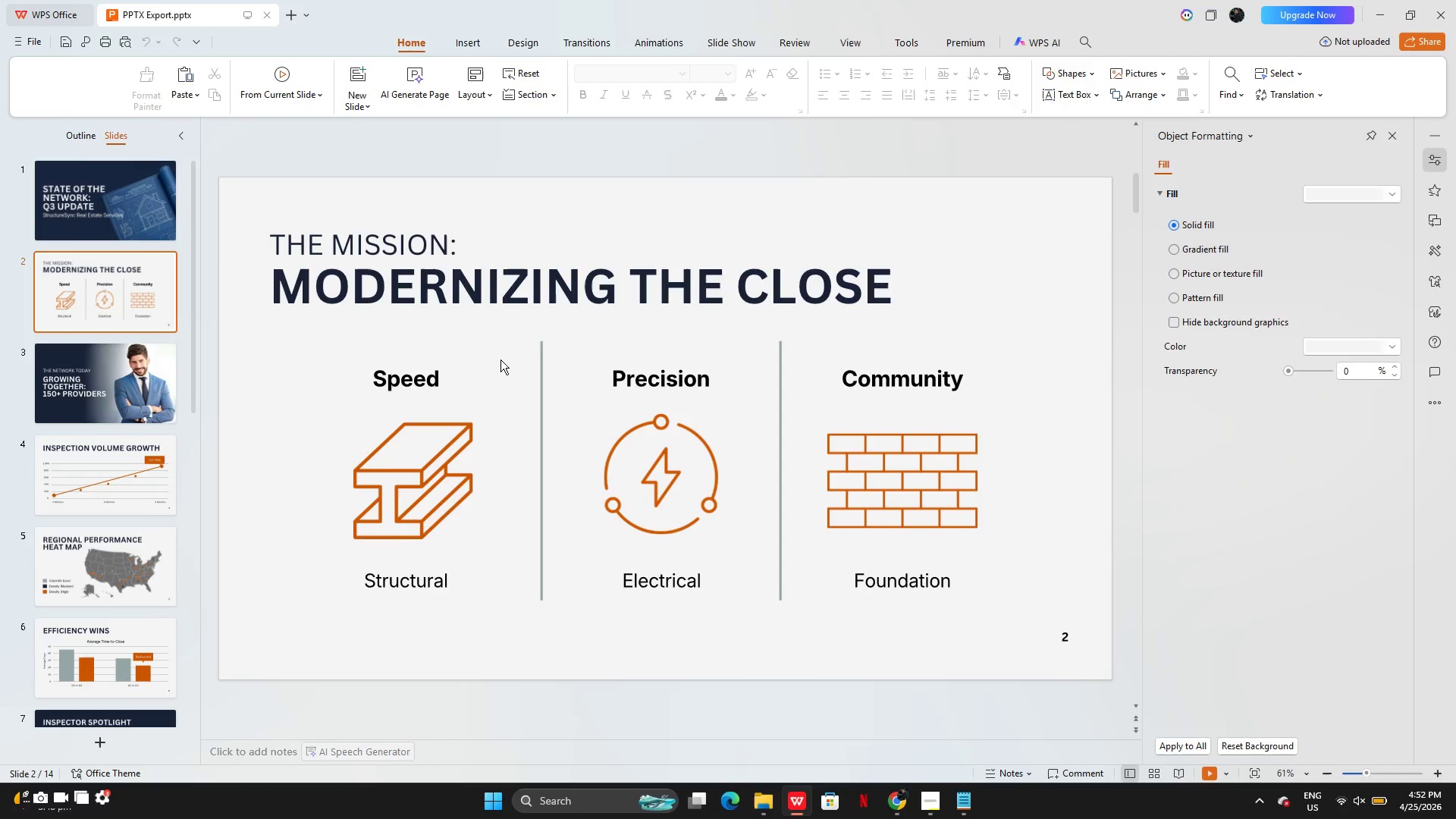 
key(ArrowRight)
 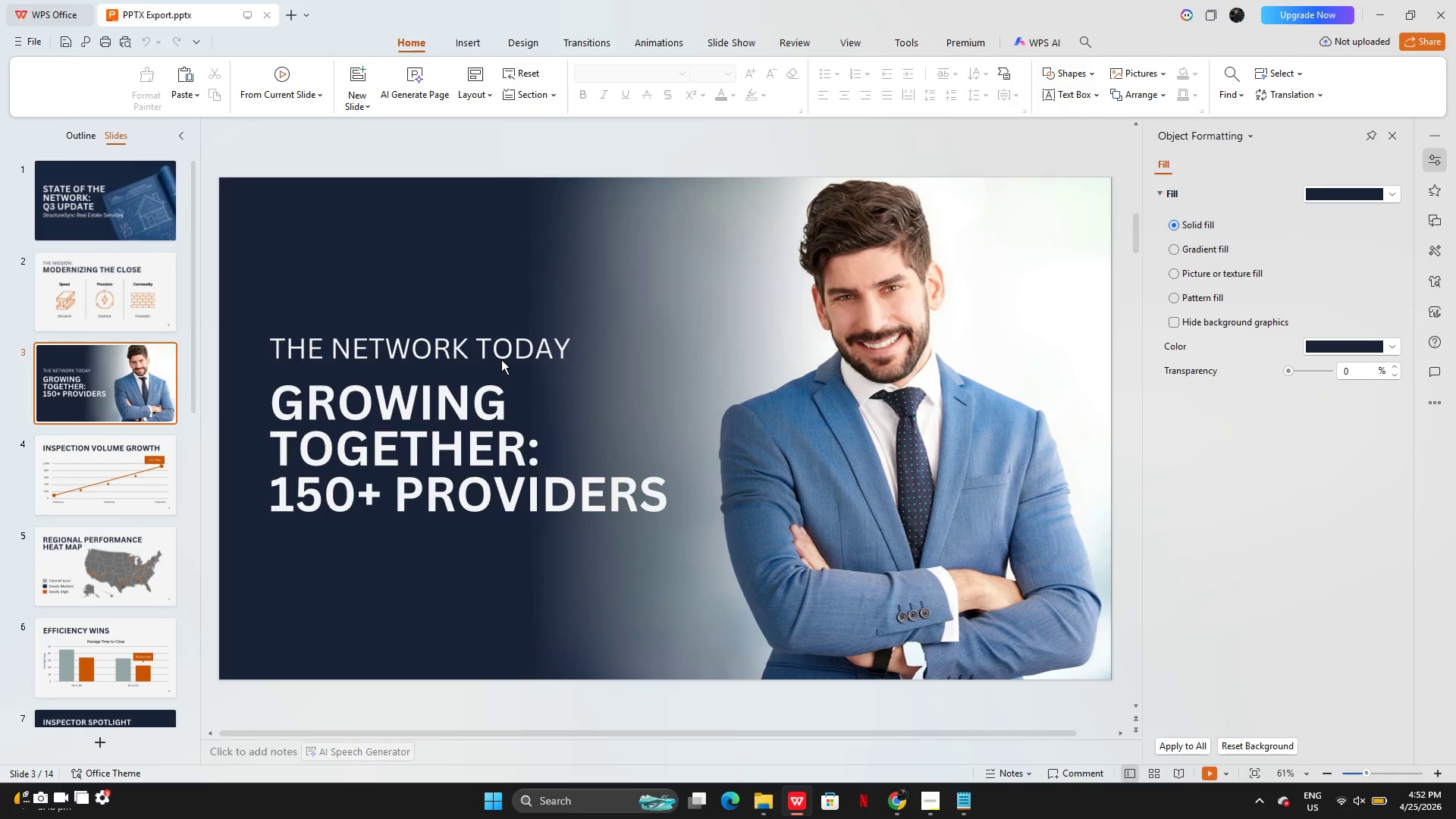 
key(ArrowRight)
 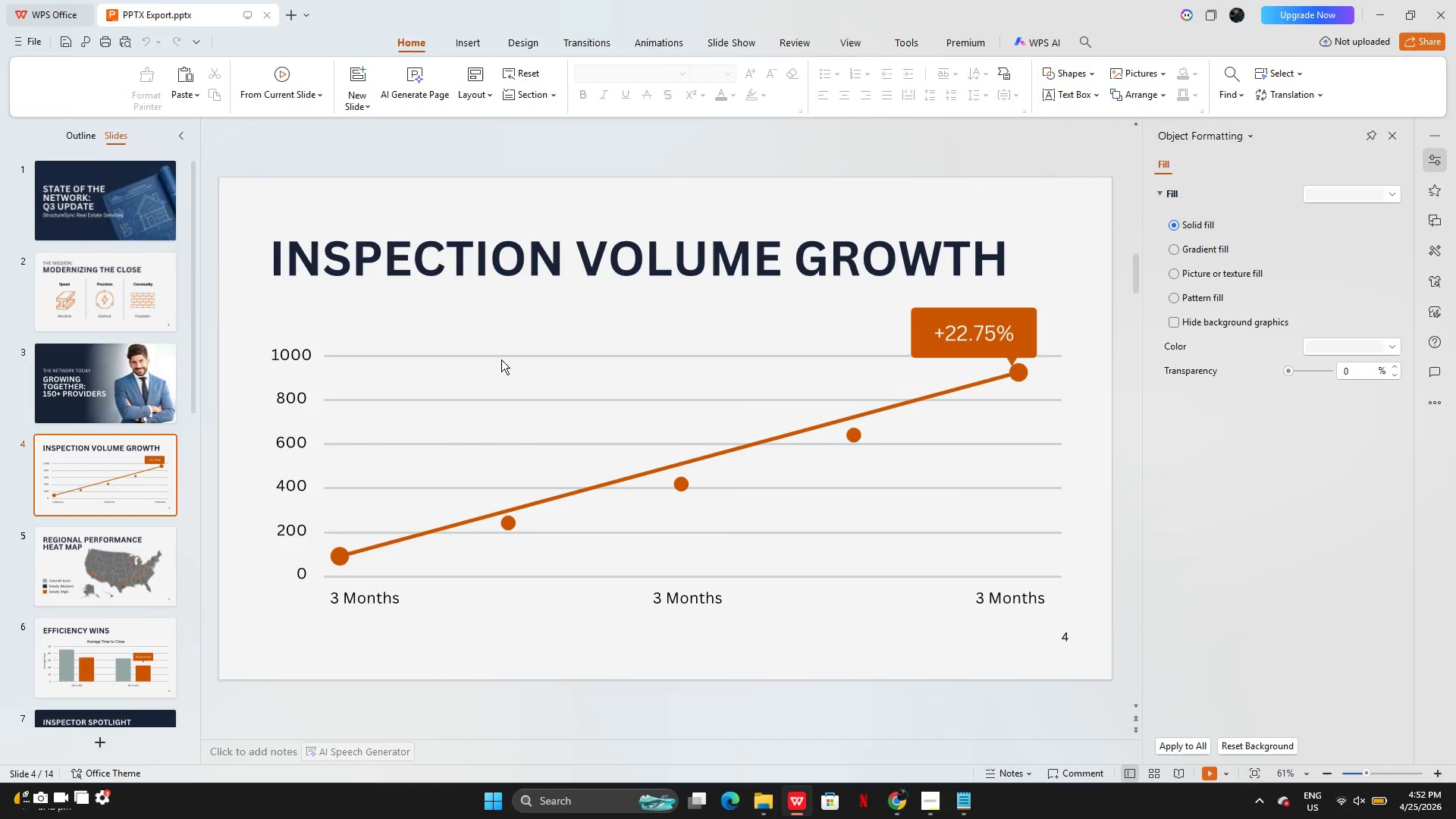 
key(ArrowRight)
 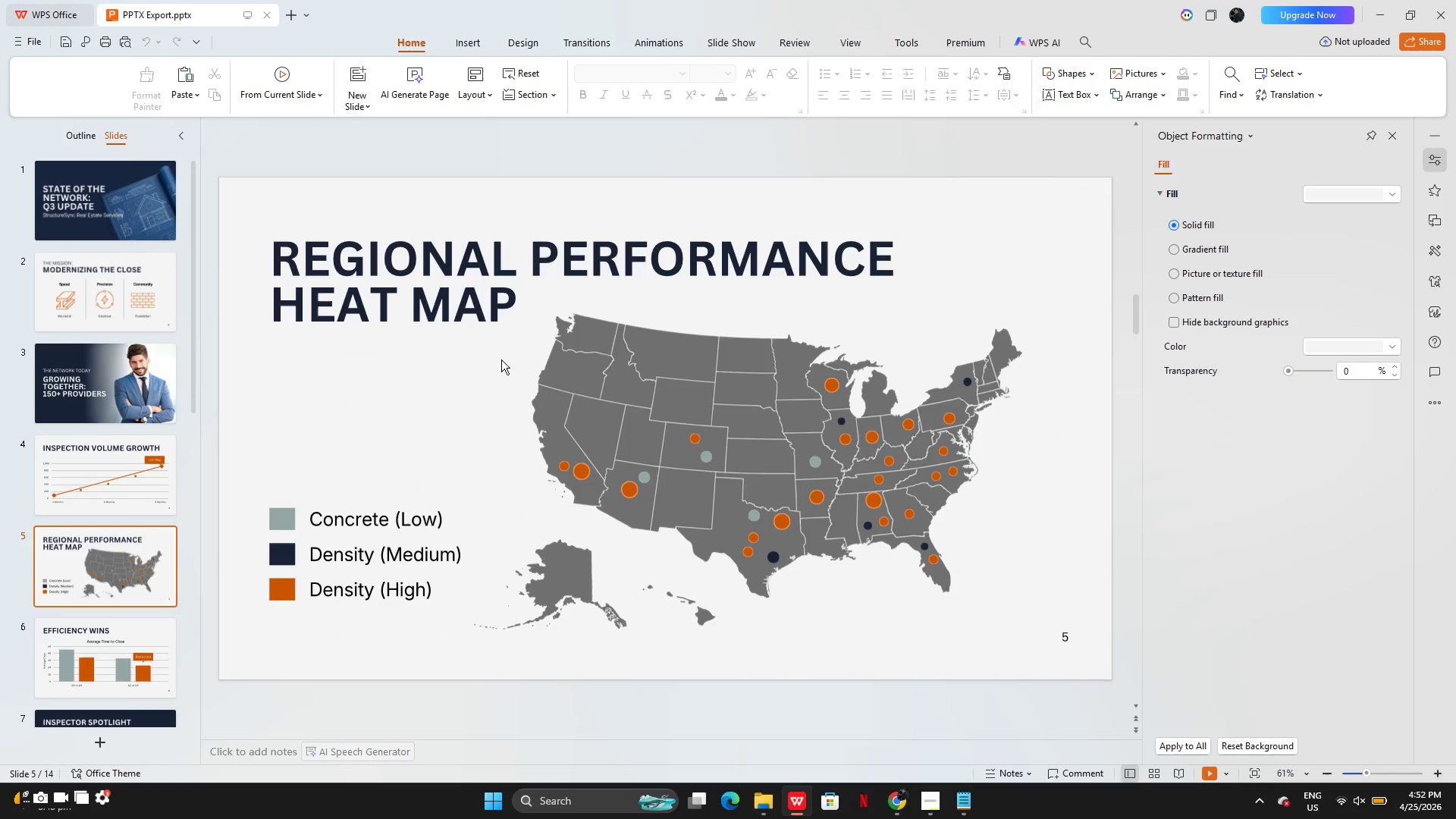 
key(ArrowRight)
 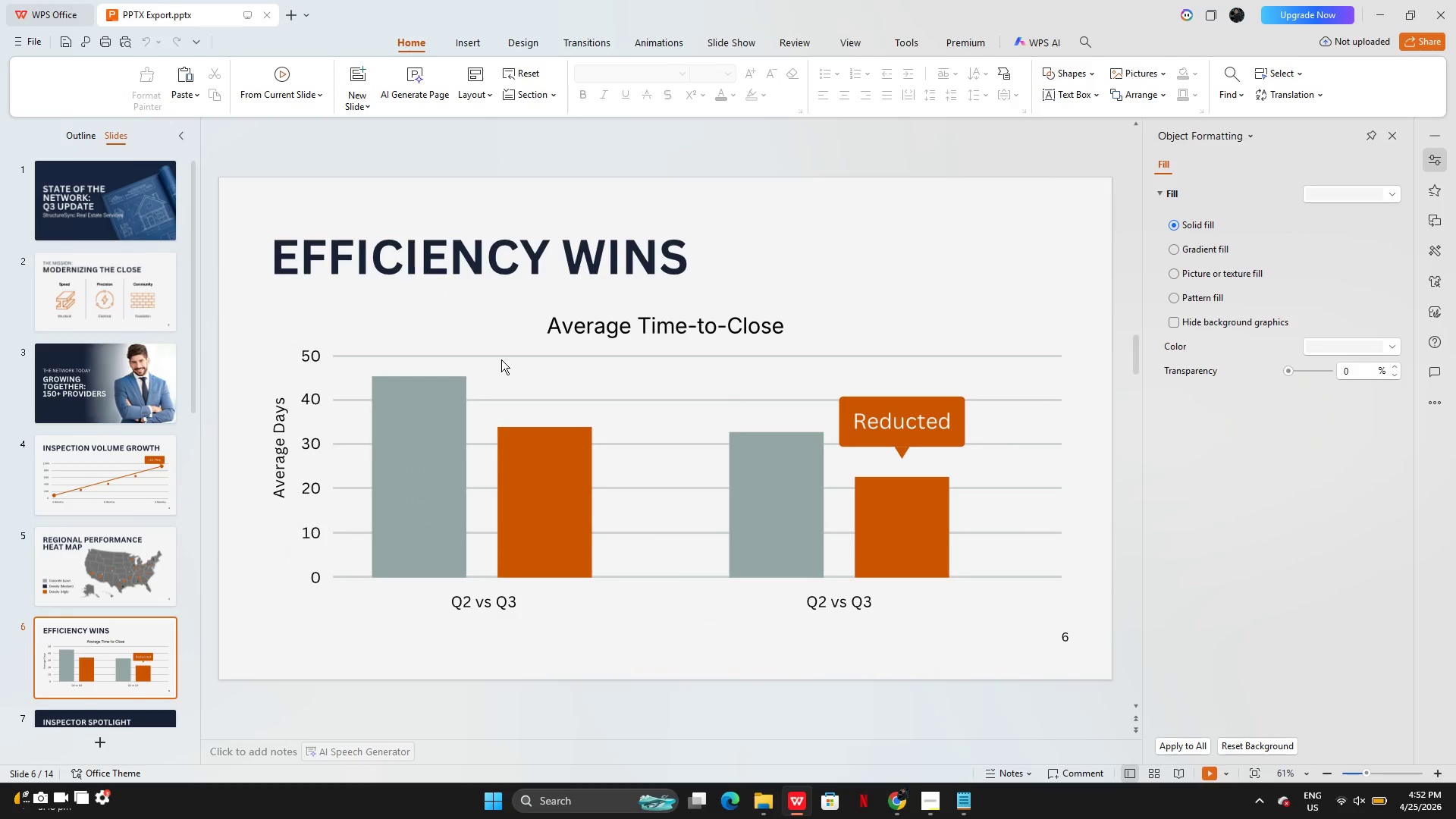 
key(ArrowRight)
 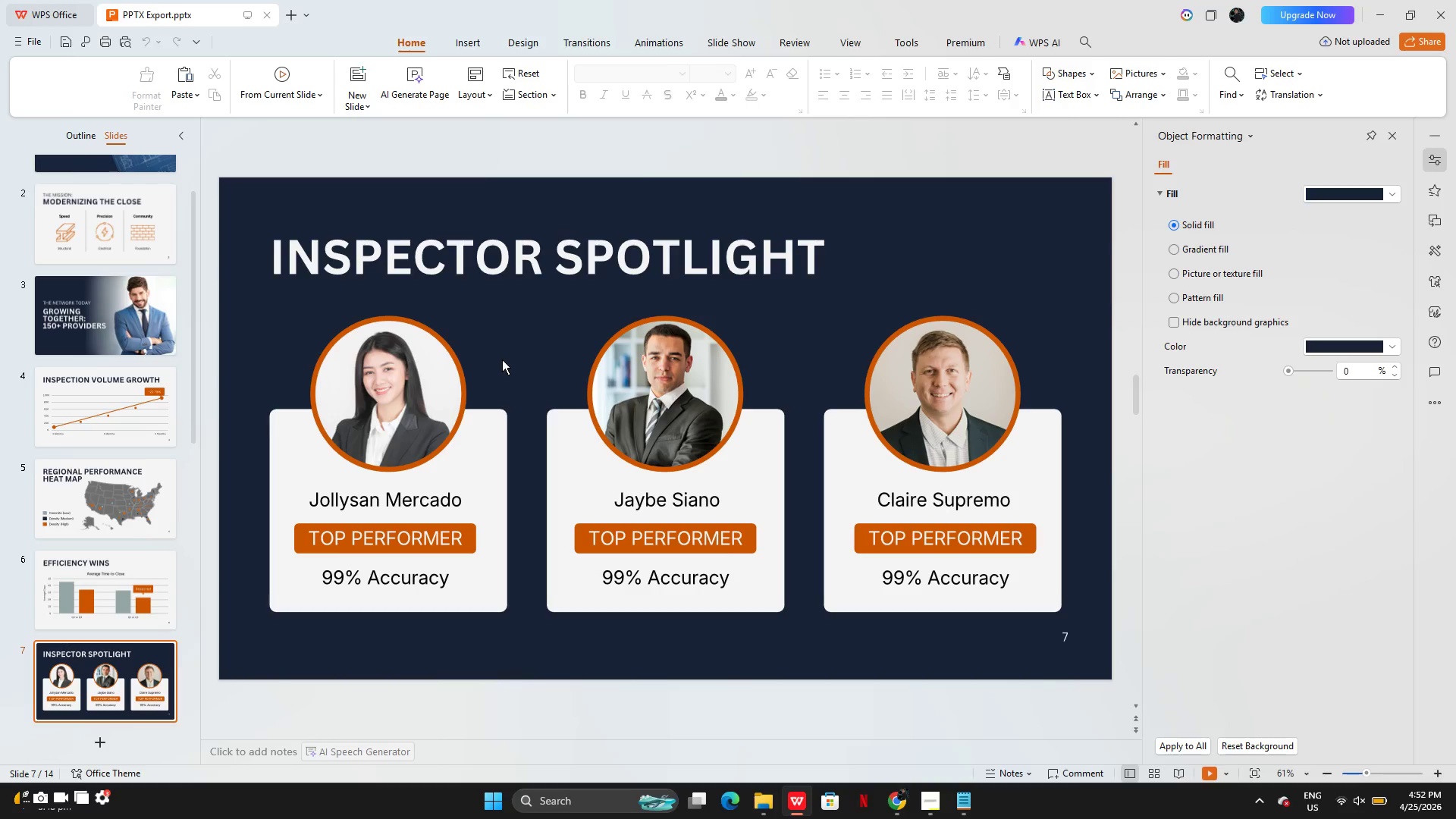 
key(ArrowRight)
 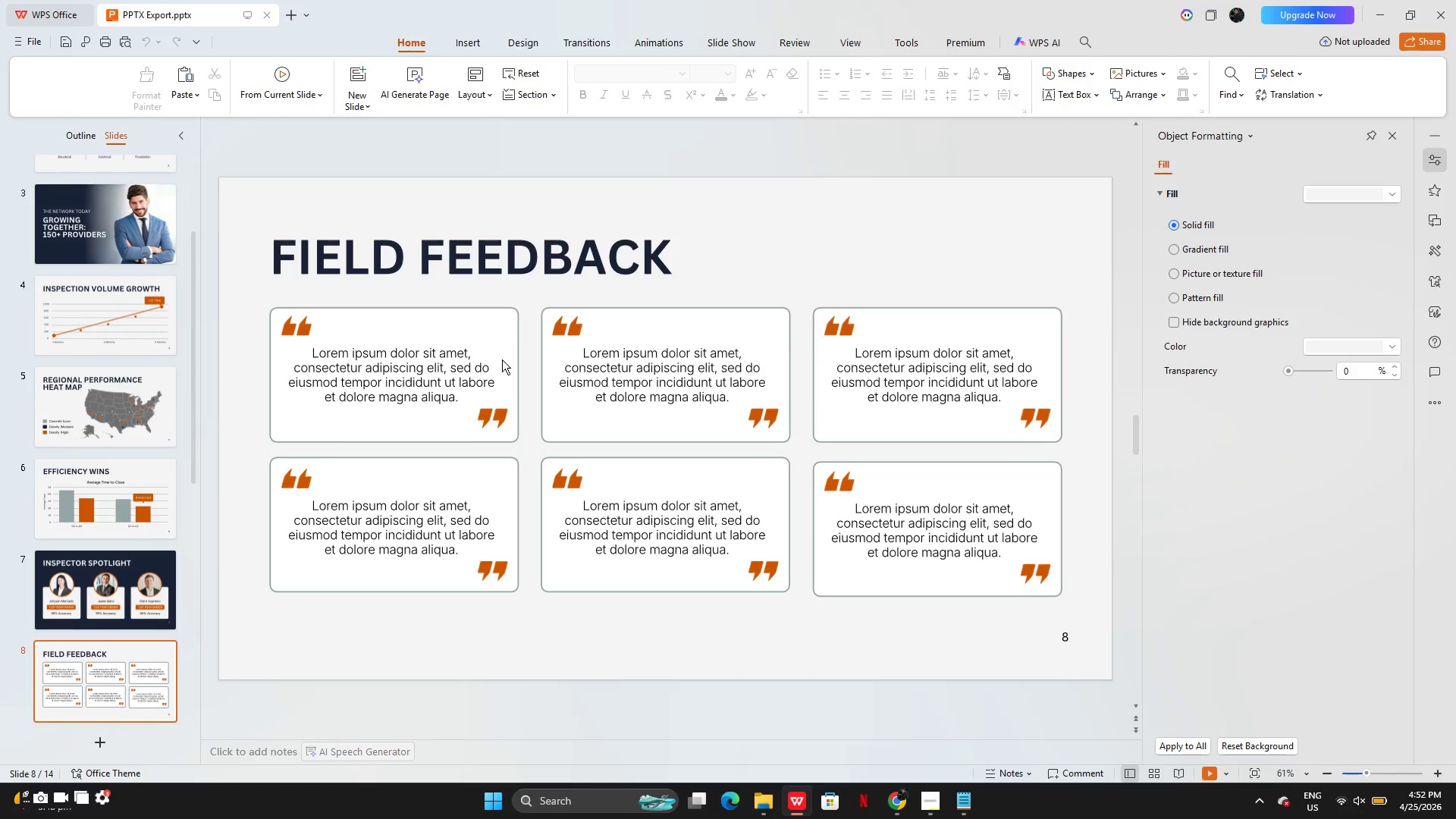 
key(ArrowRight)
 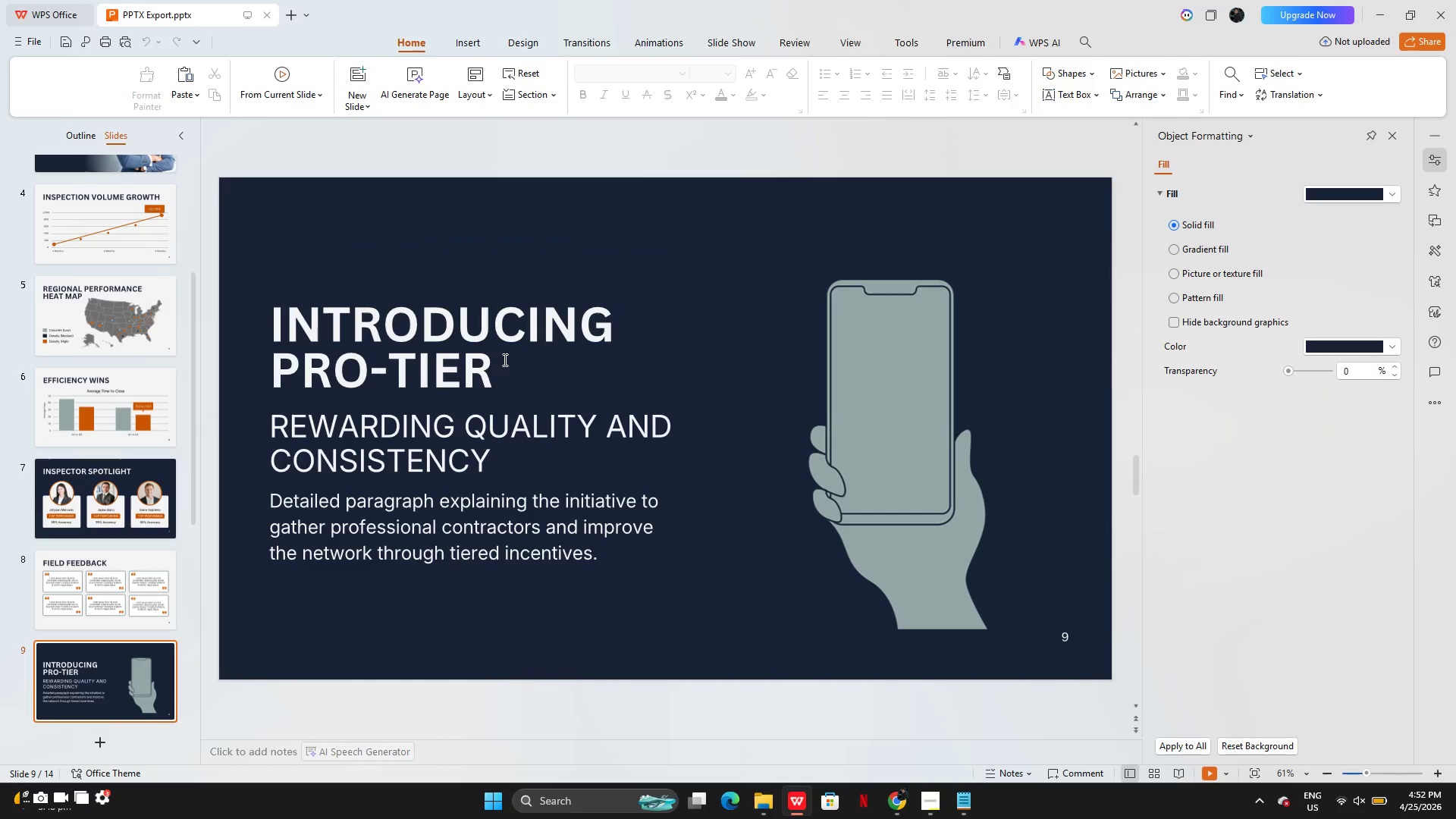 
key(ArrowRight)
 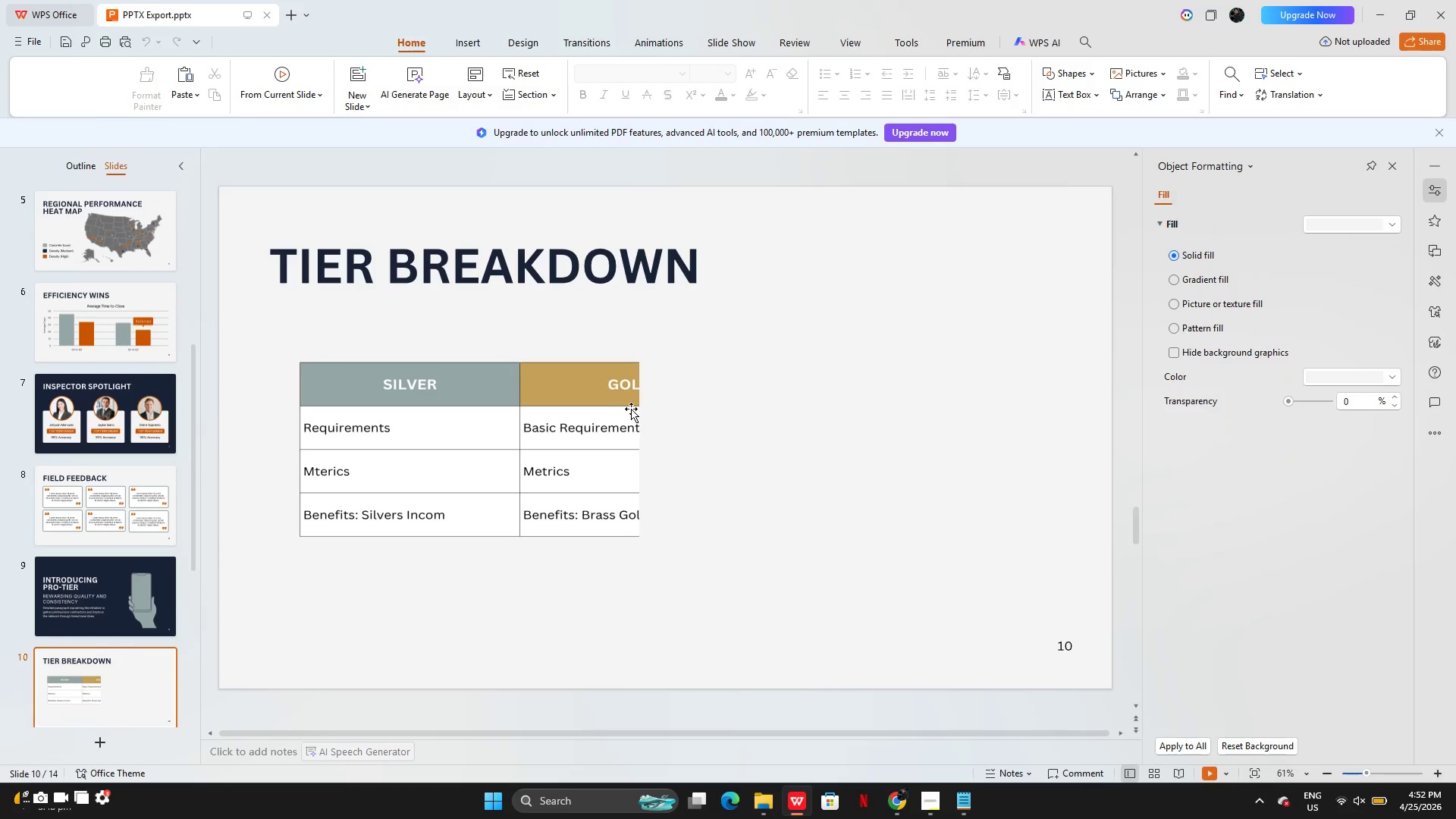 
left_click([612, 391])
 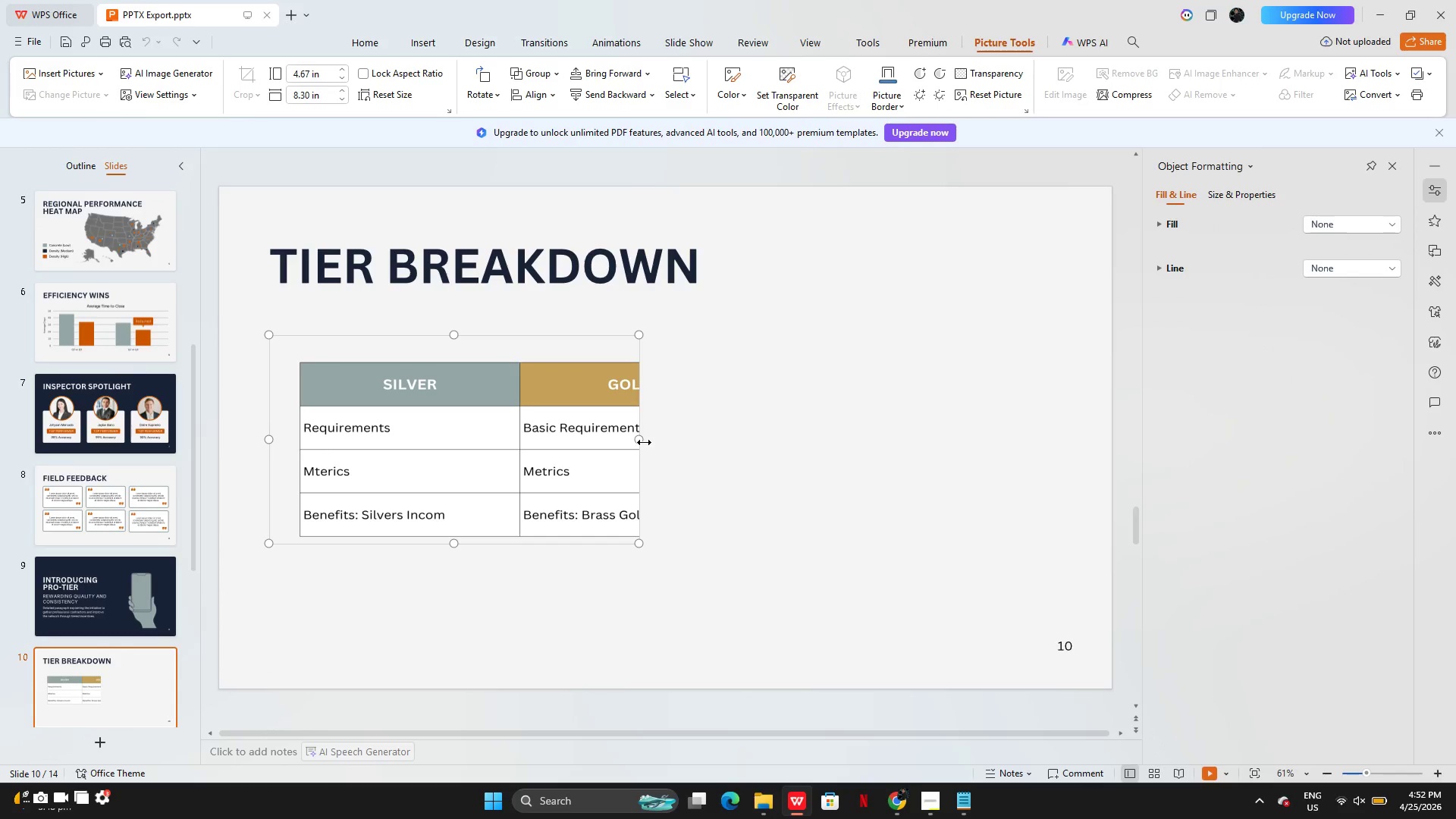 
left_click_drag(start_coordinate=[641, 442], to_coordinate=[912, 453])
 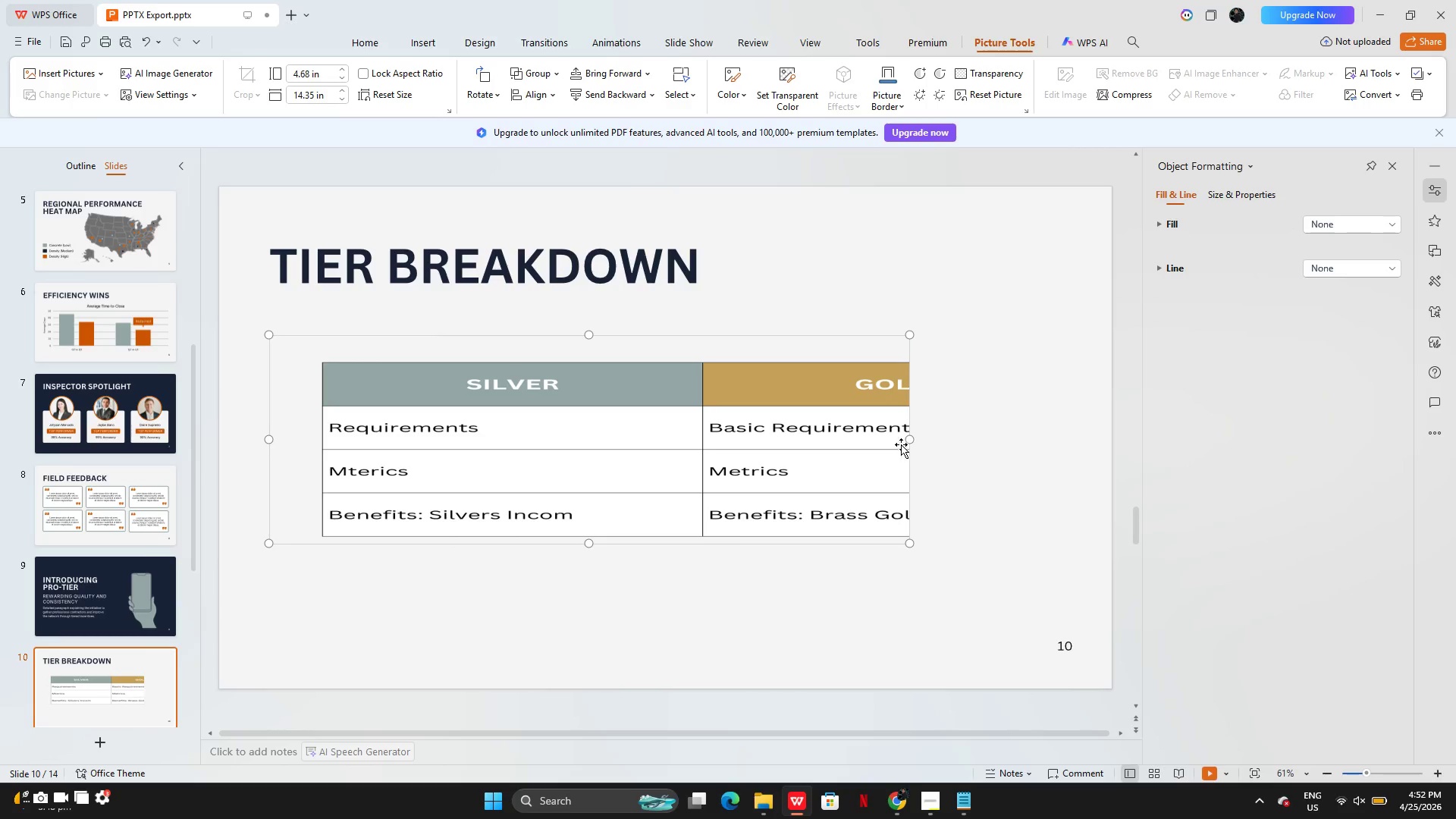 
key(Control+Z)
 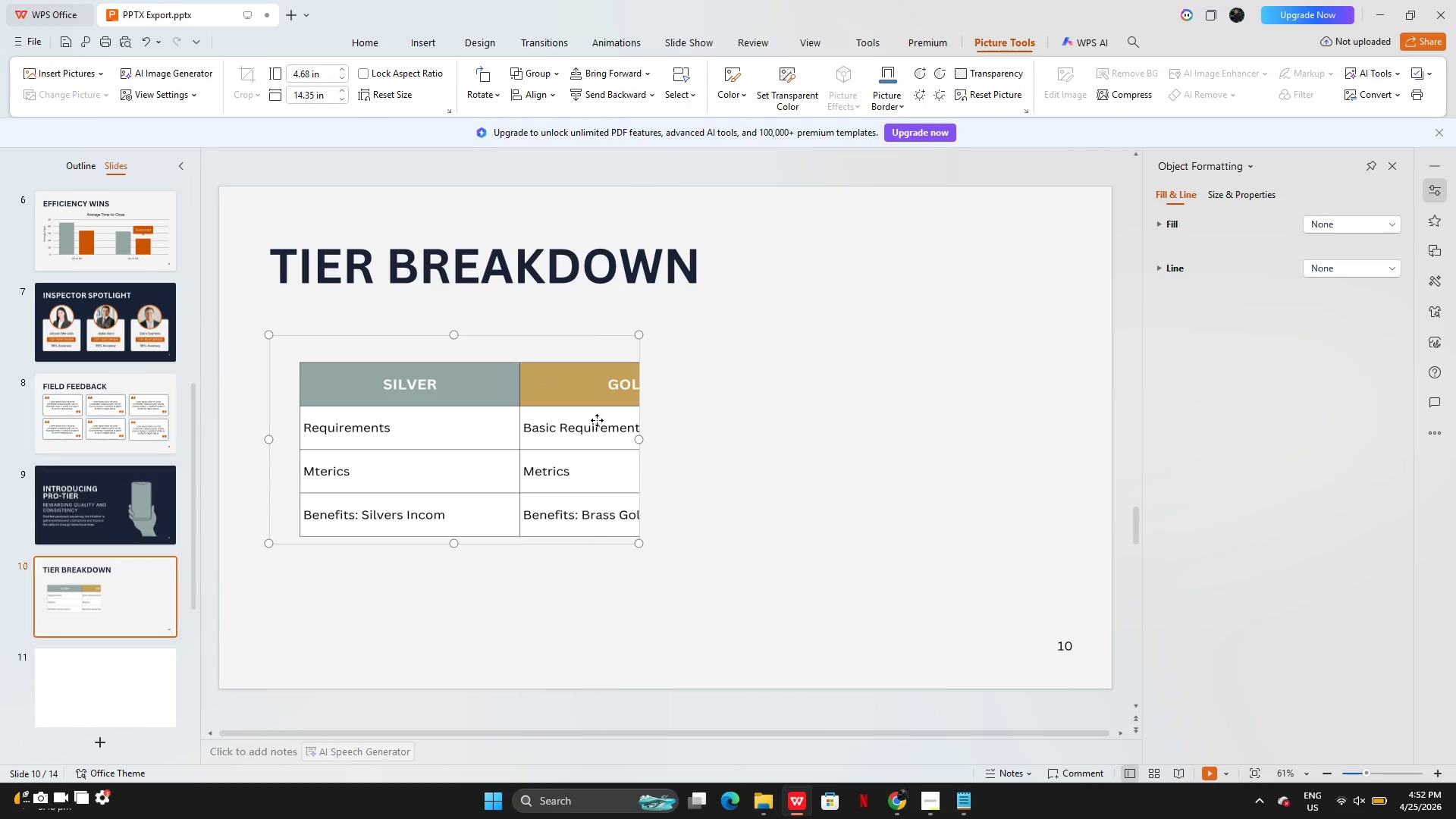 
double_click([597, 420])
 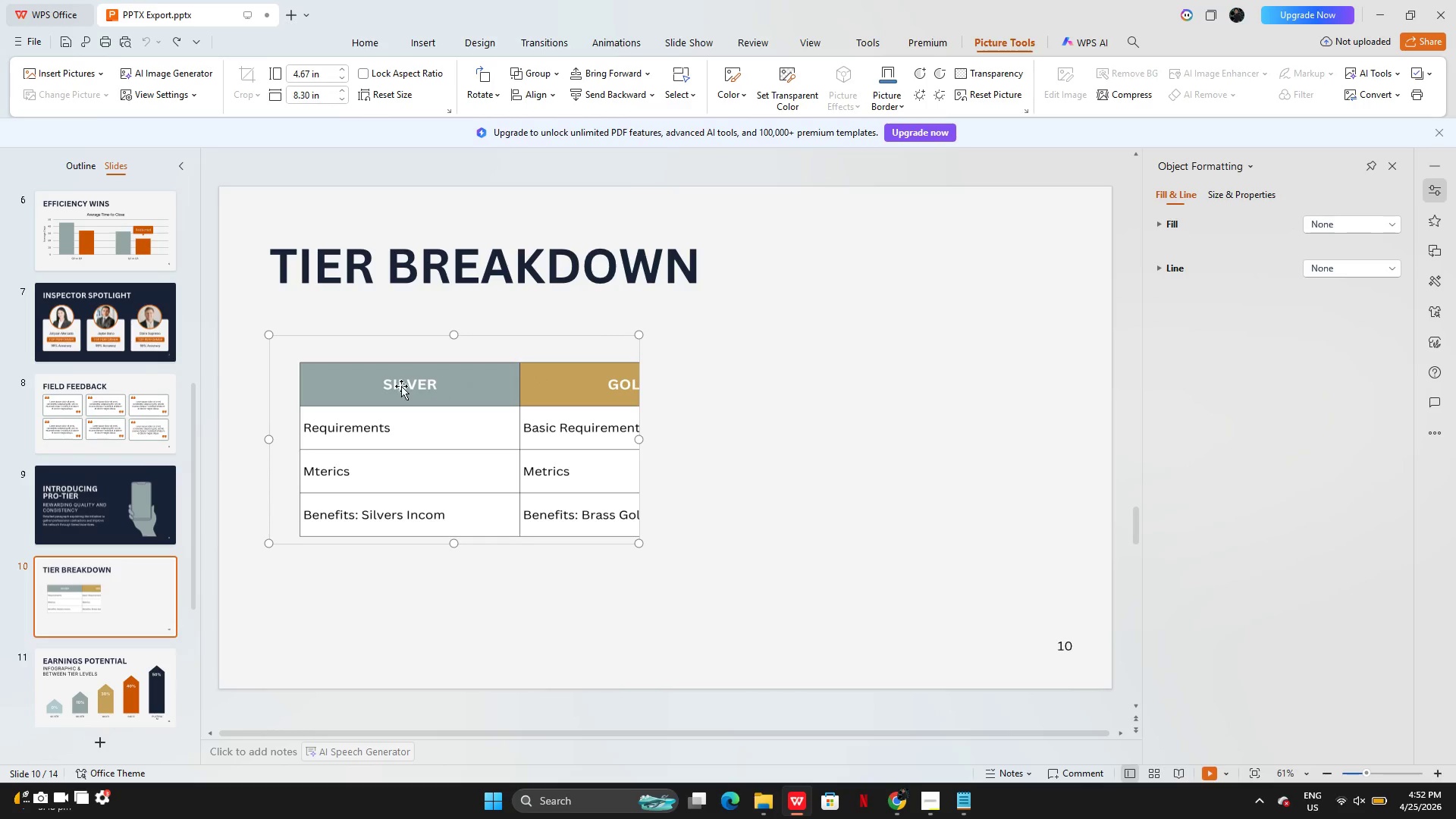 
double_click([401, 386])
 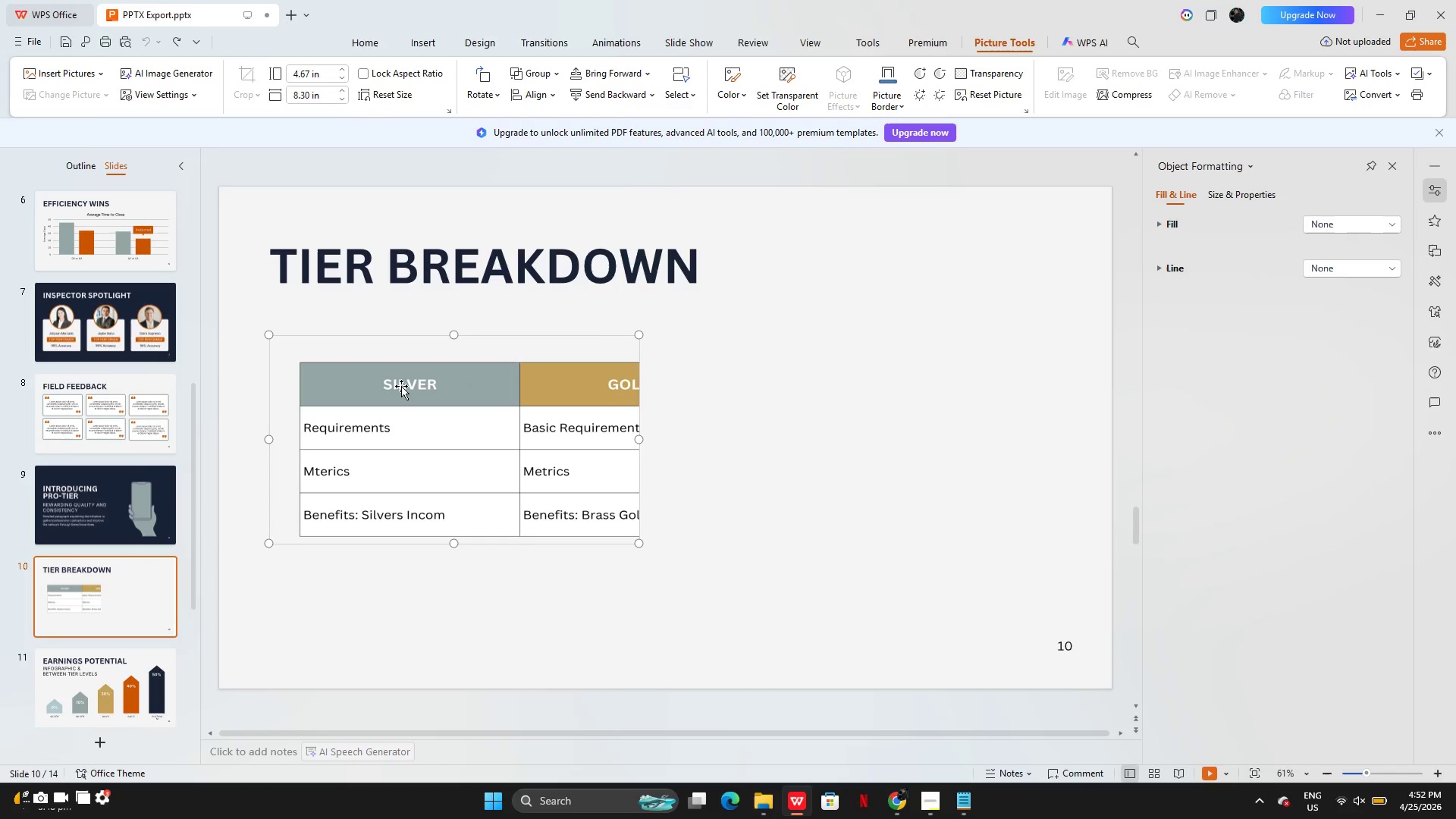 
triple_click([401, 386])
 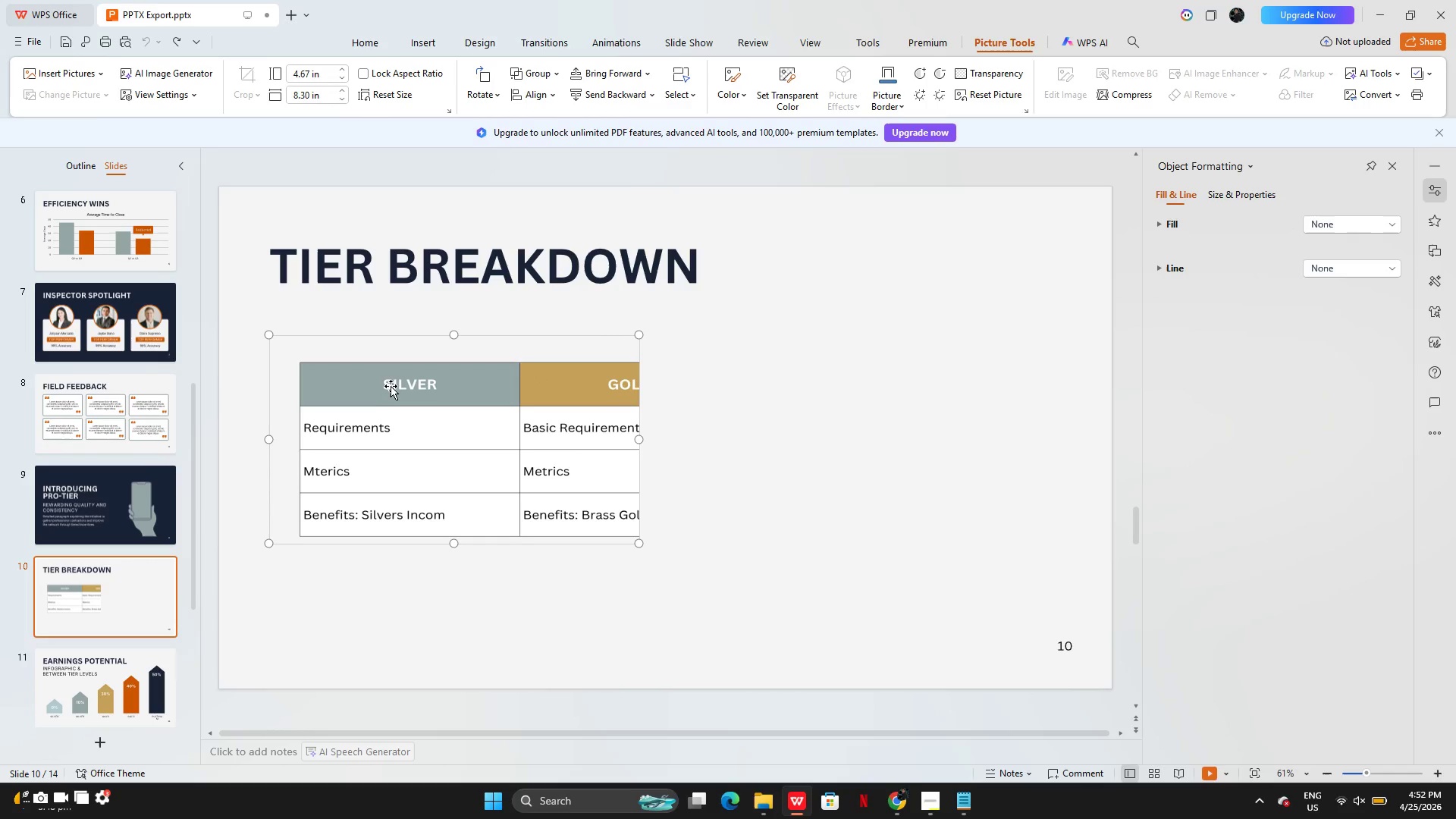 
left_click_drag(start_coordinate=[391, 386], to_coordinate=[331, 354])
 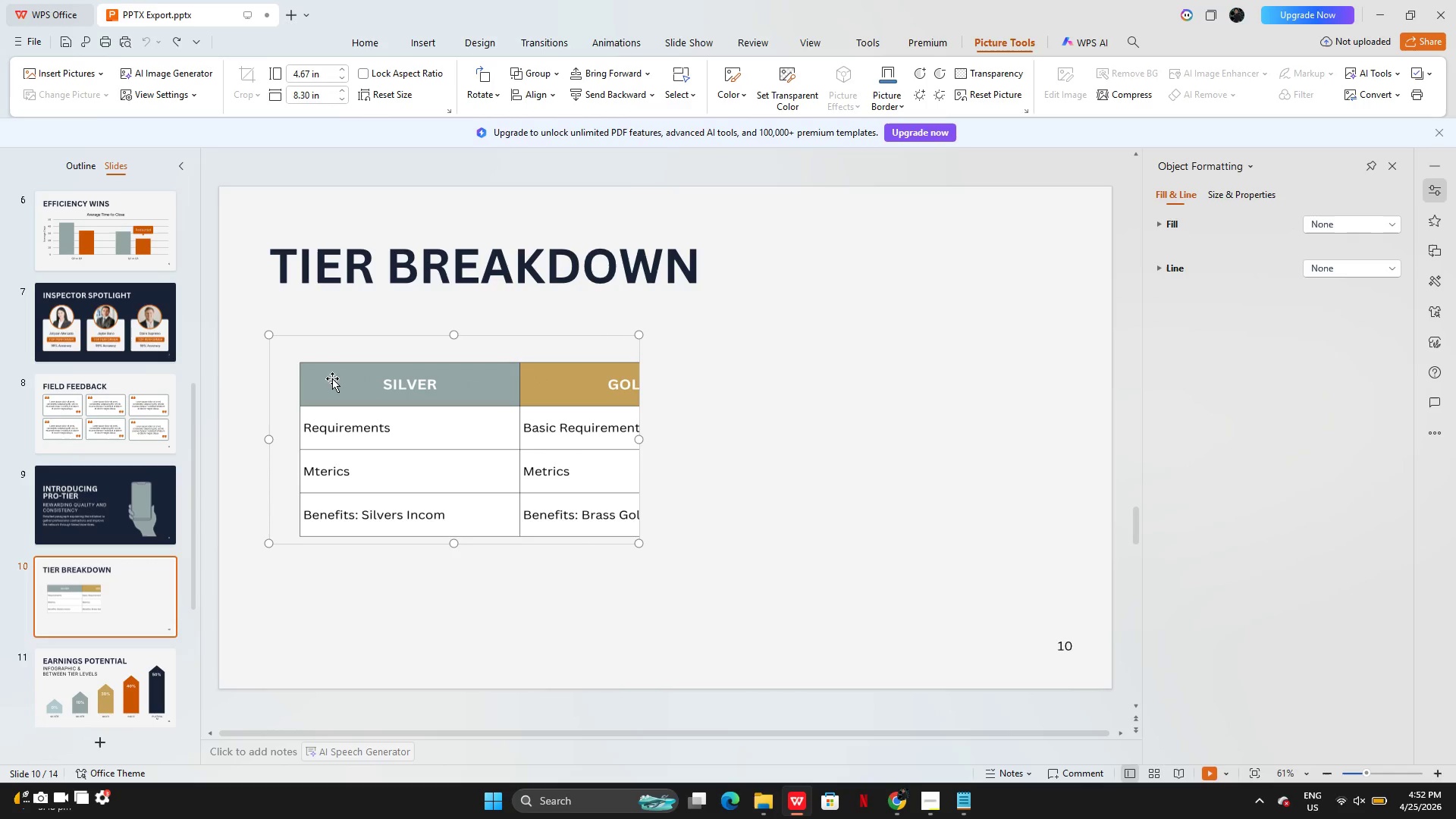 
left_click_drag(start_coordinate=[332, 378], to_coordinate=[293, 347])
 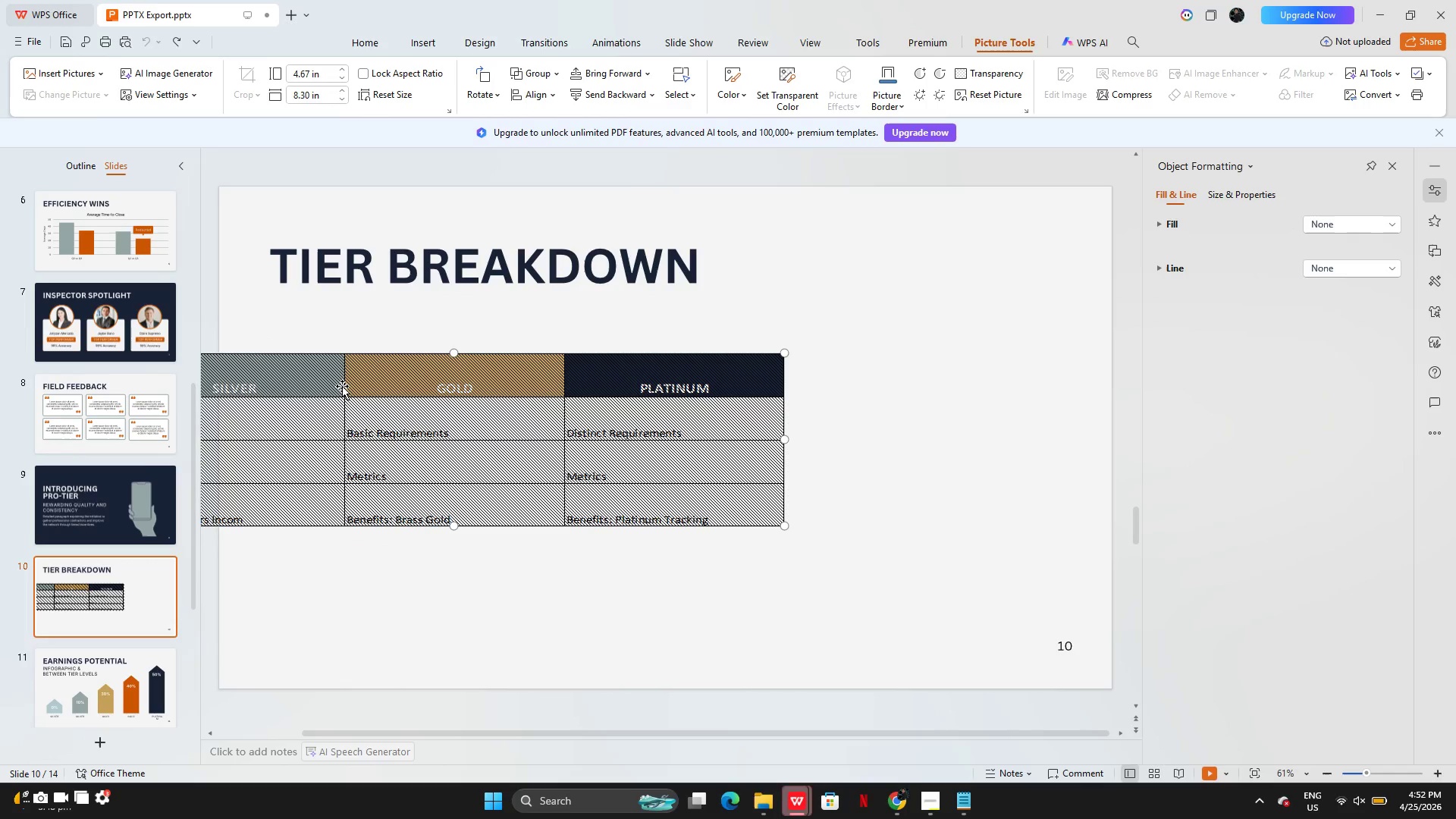 
left_click([342, 386])
 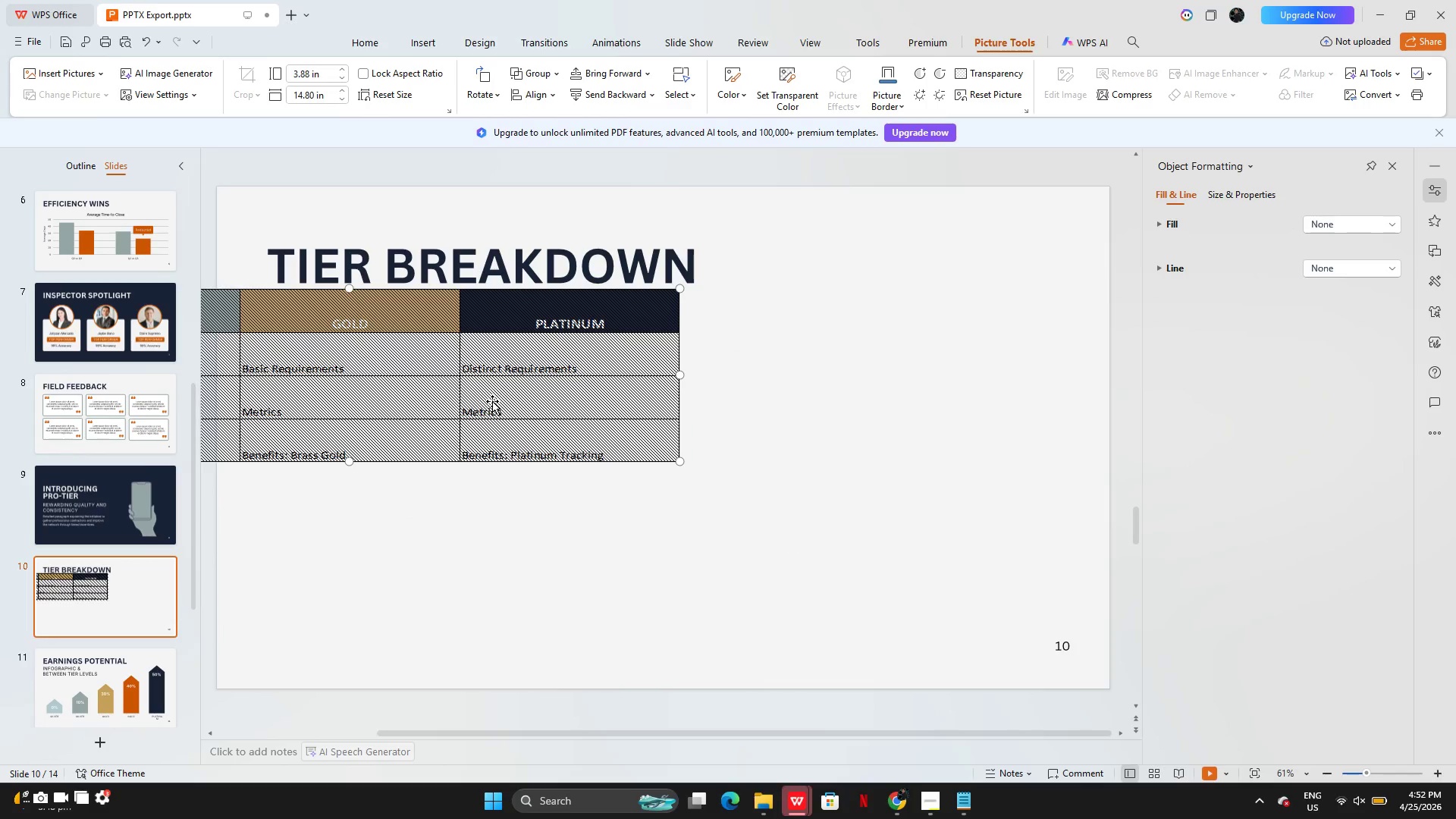 
left_click_drag(start_coordinate=[454, 386], to_coordinate=[714, 455])
 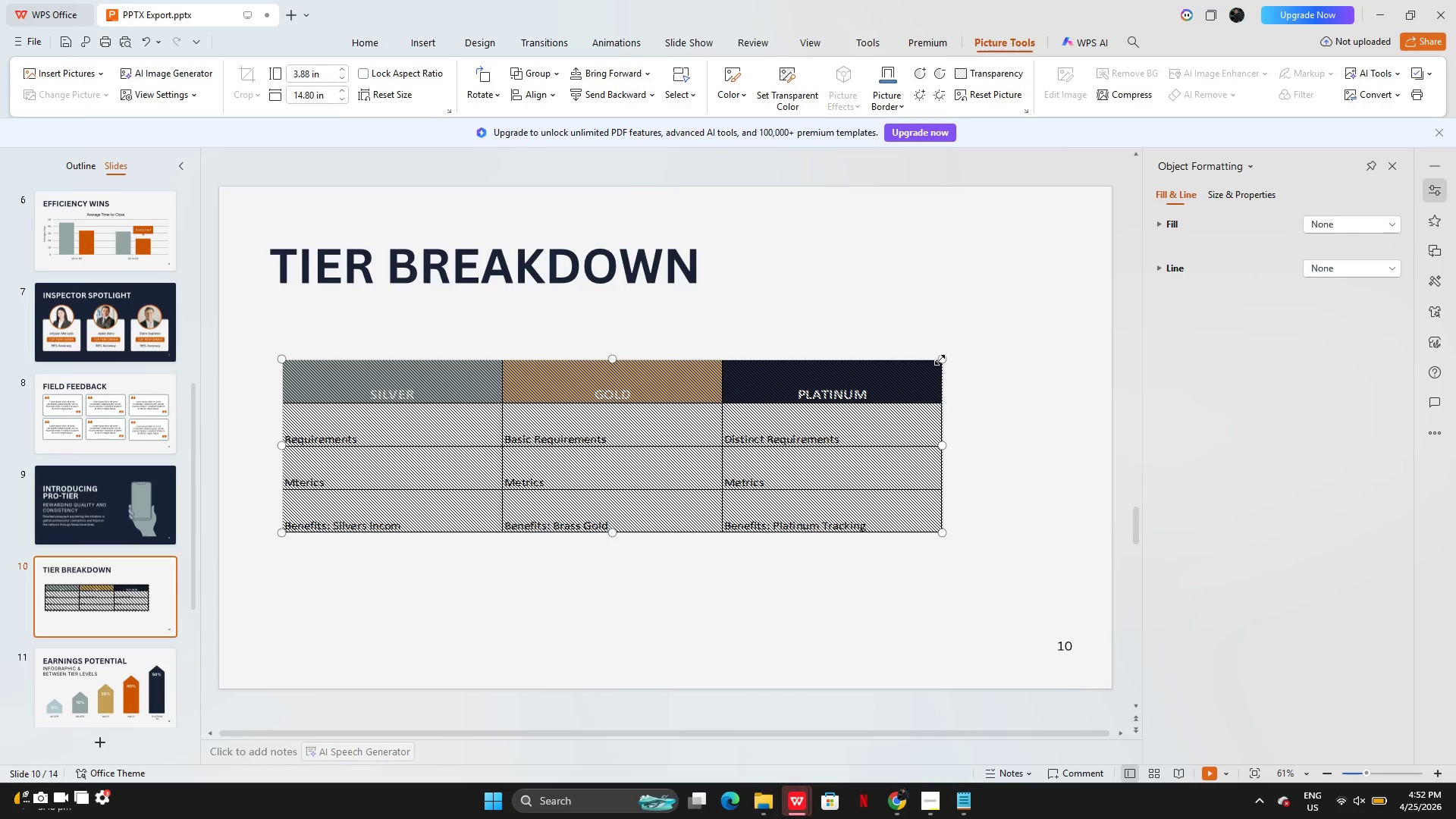 
left_click_drag(start_coordinate=[943, 359], to_coordinate=[984, 318])
 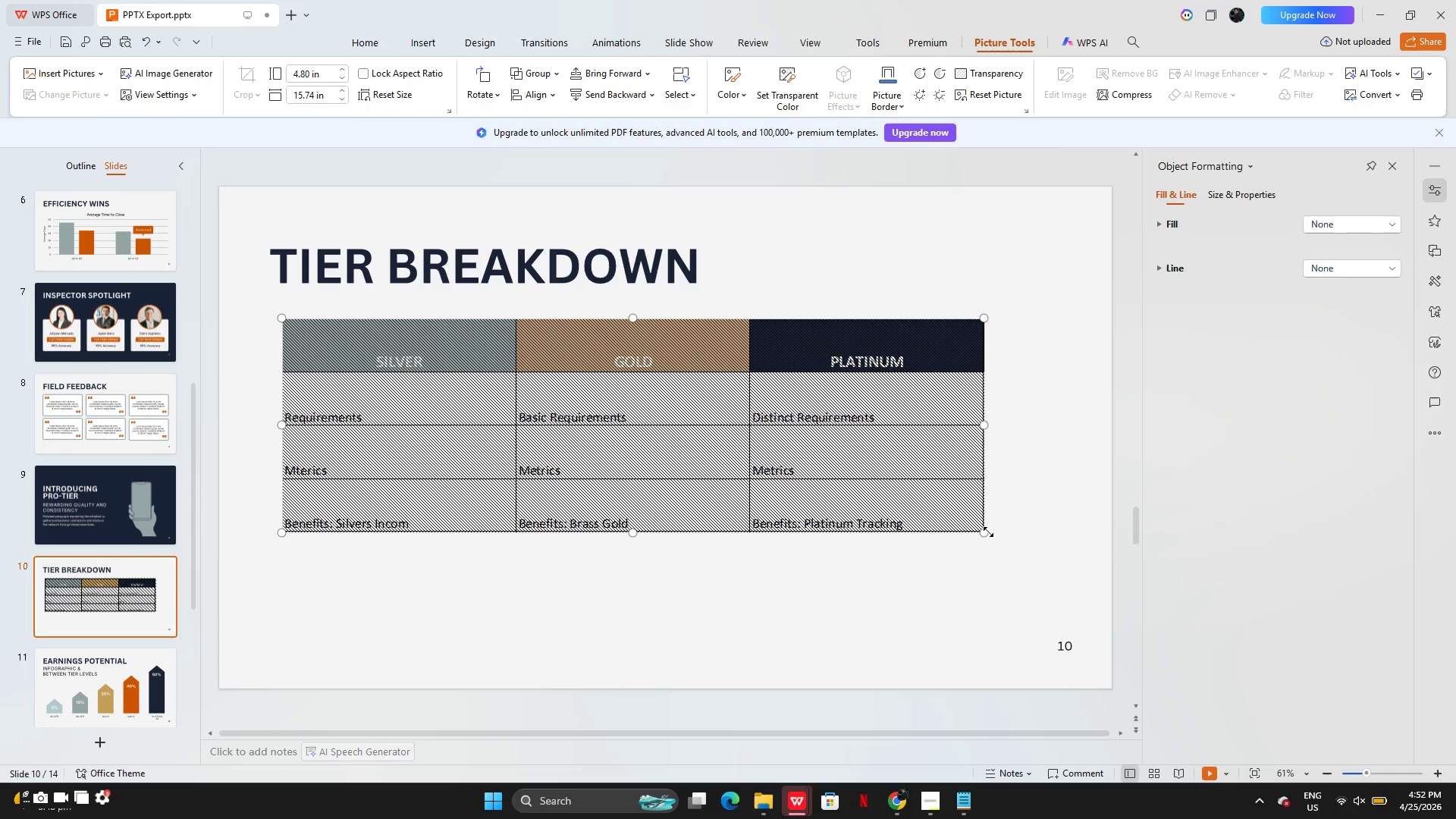 
left_click_drag(start_coordinate=[987, 531], to_coordinate=[1048, 557])
 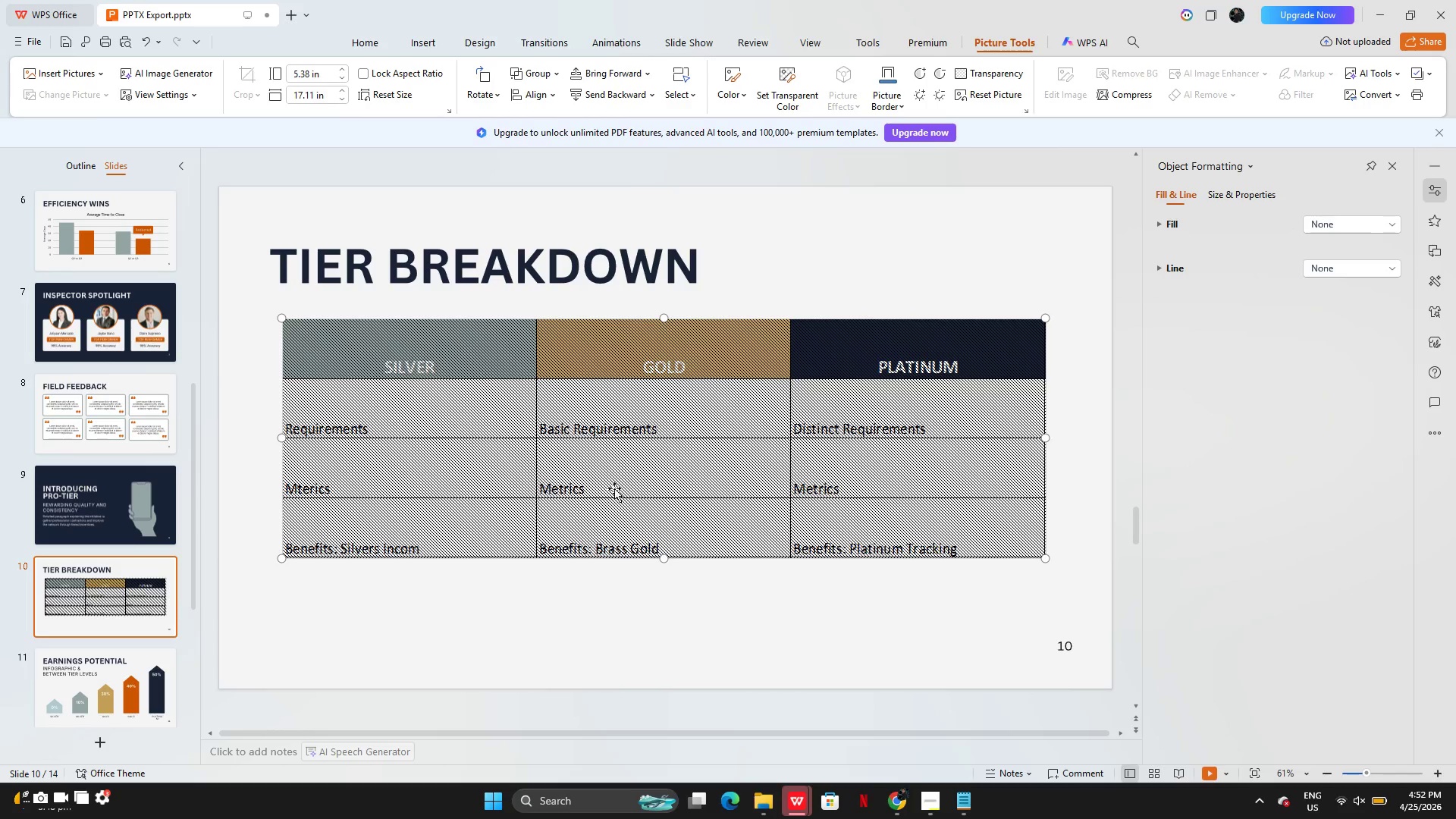 
left_click_drag(start_coordinate=[668, 474], to_coordinate=[660, 474])
 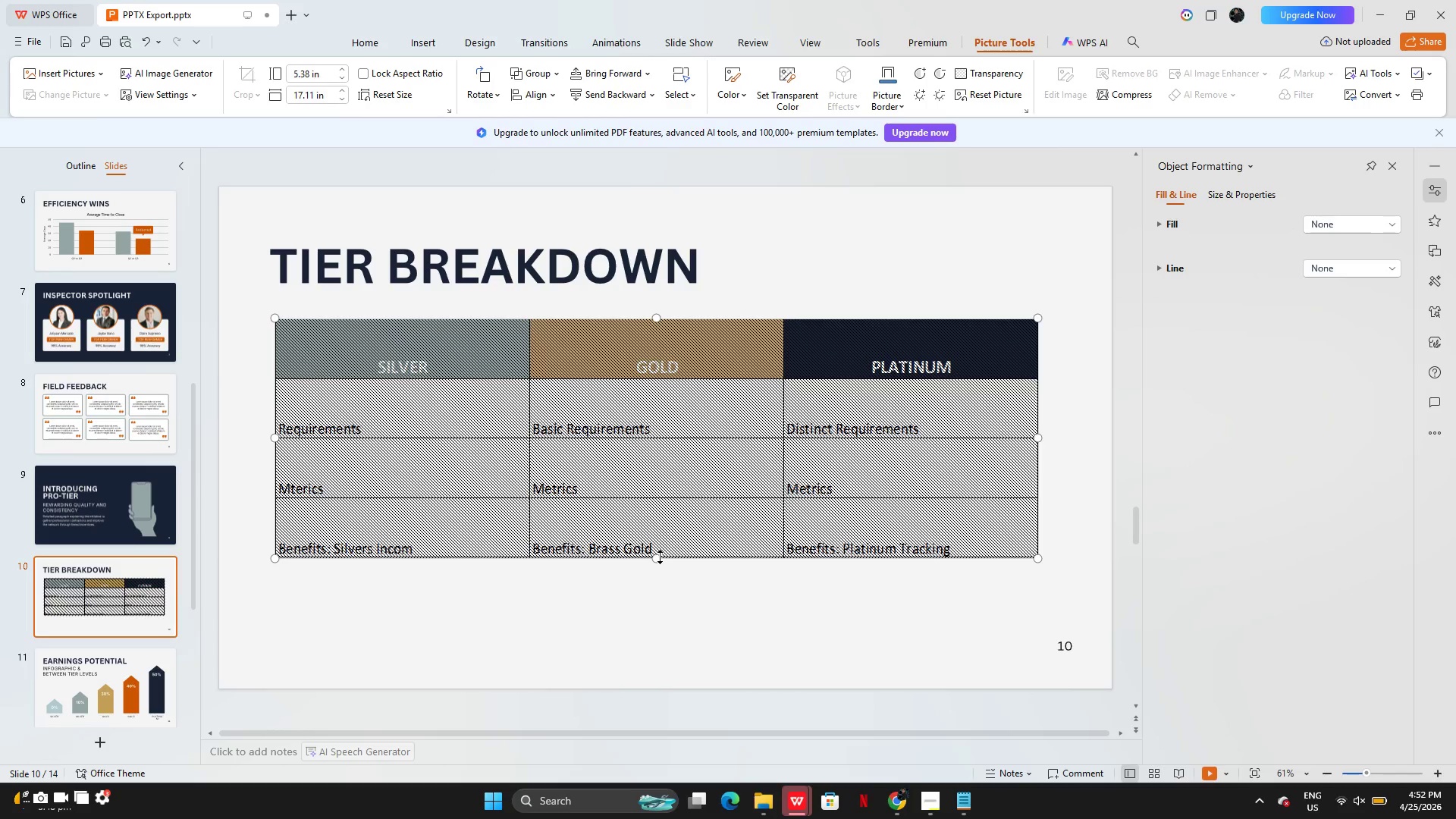 
left_click_drag(start_coordinate=[658, 557], to_coordinate=[664, 580])
 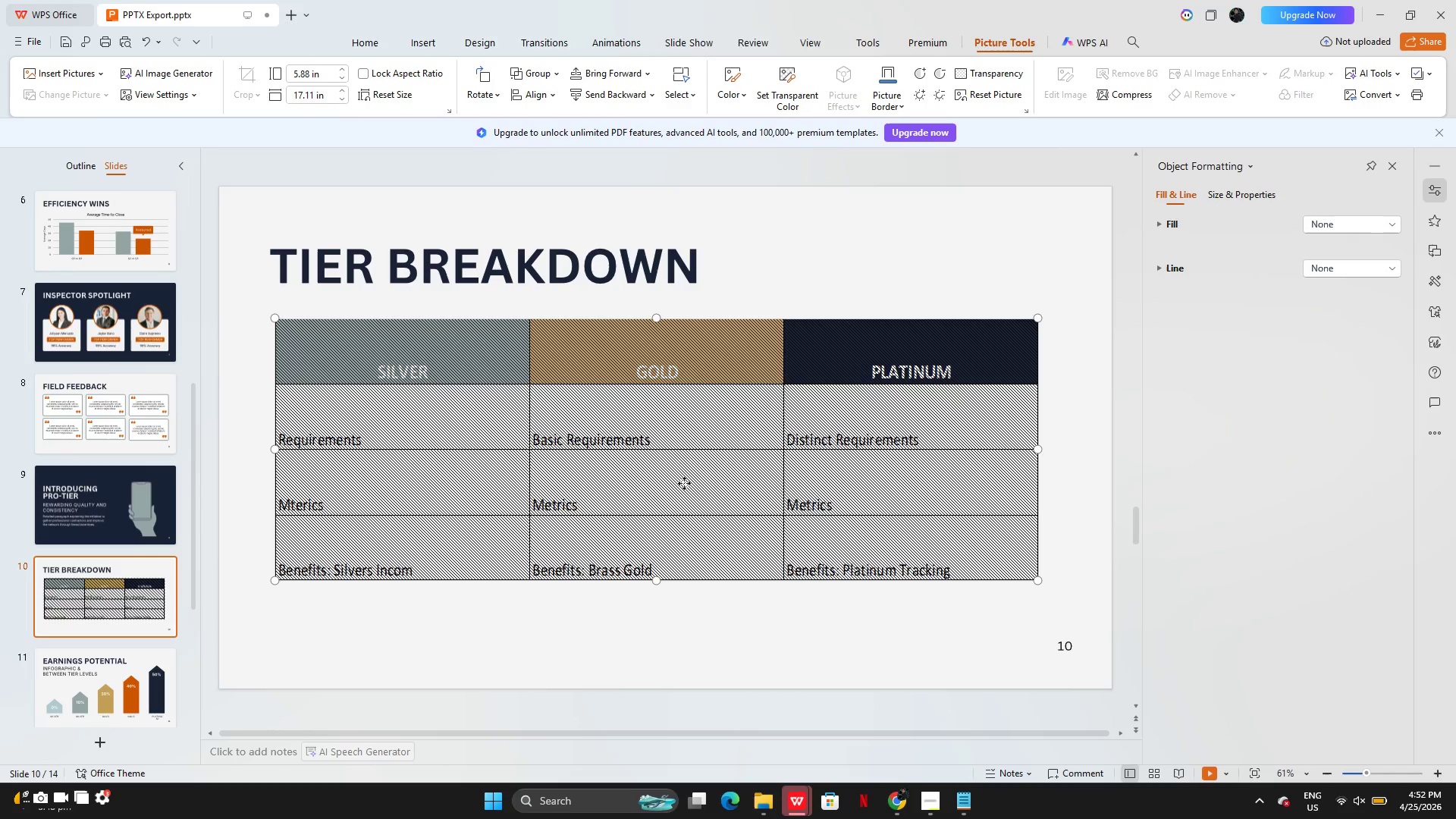 
left_click_drag(start_coordinate=[684, 483], to_coordinate=[692, 484])
 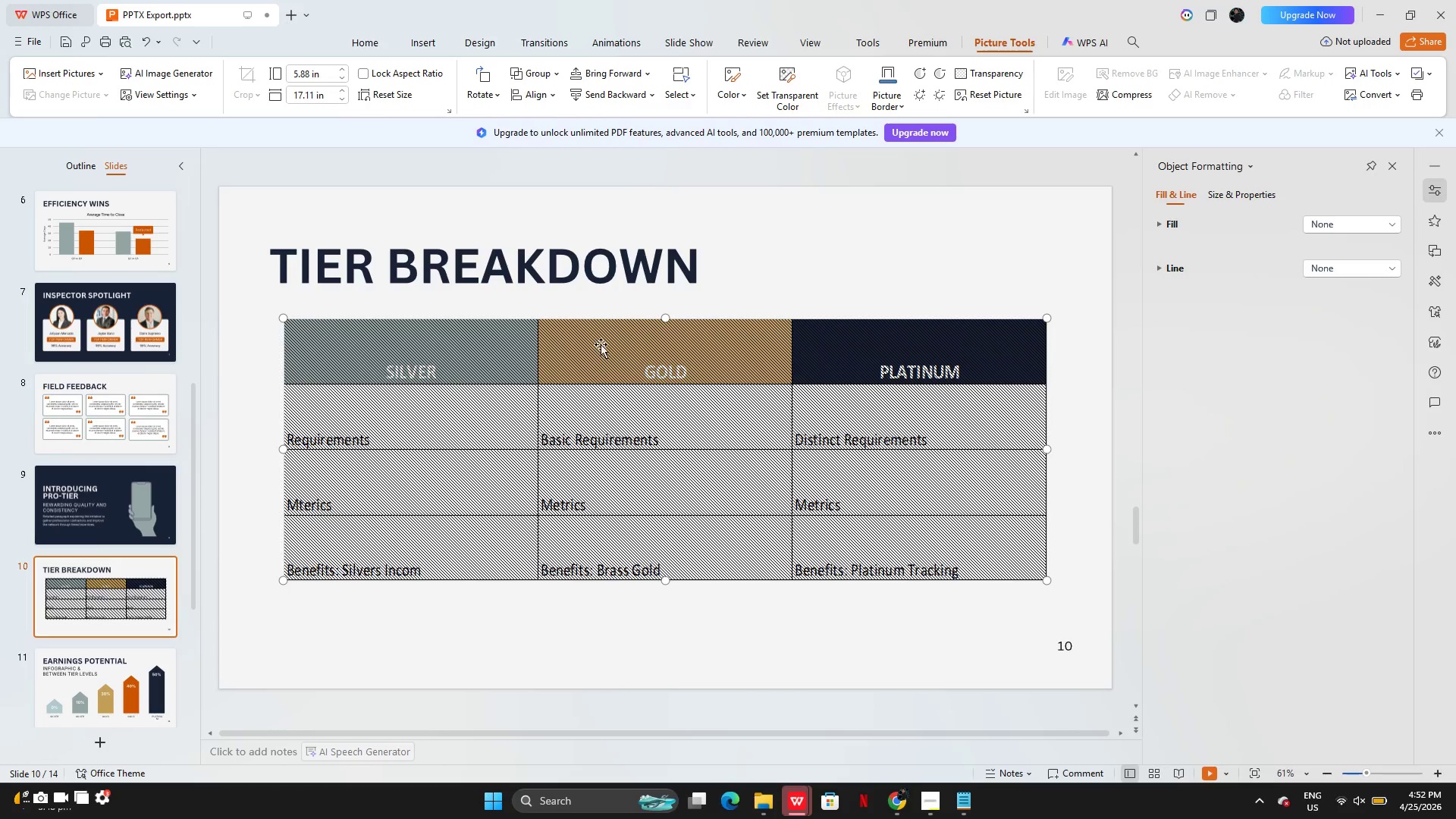 
left_click([453, 281])
 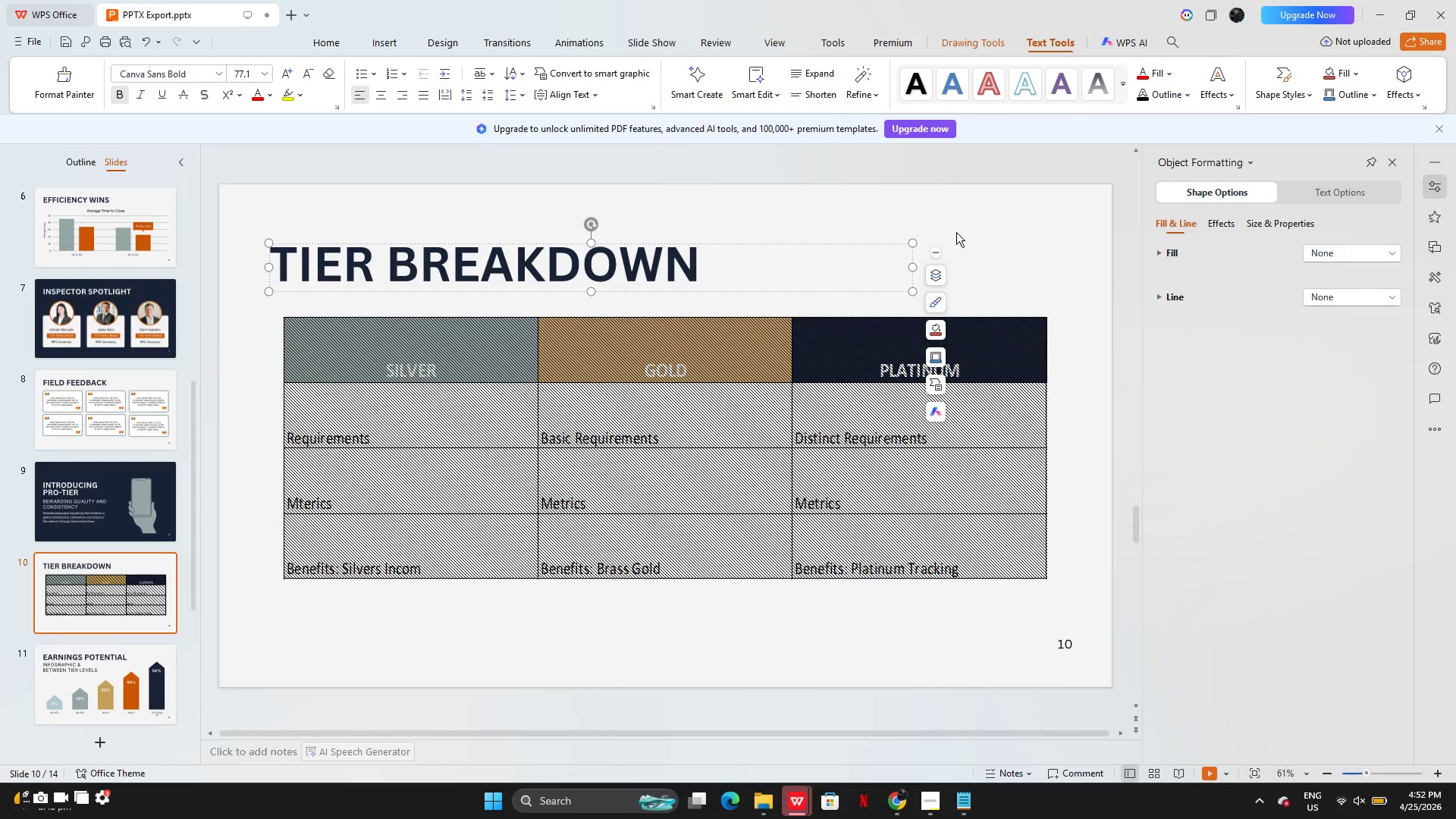 
double_click([992, 255])
 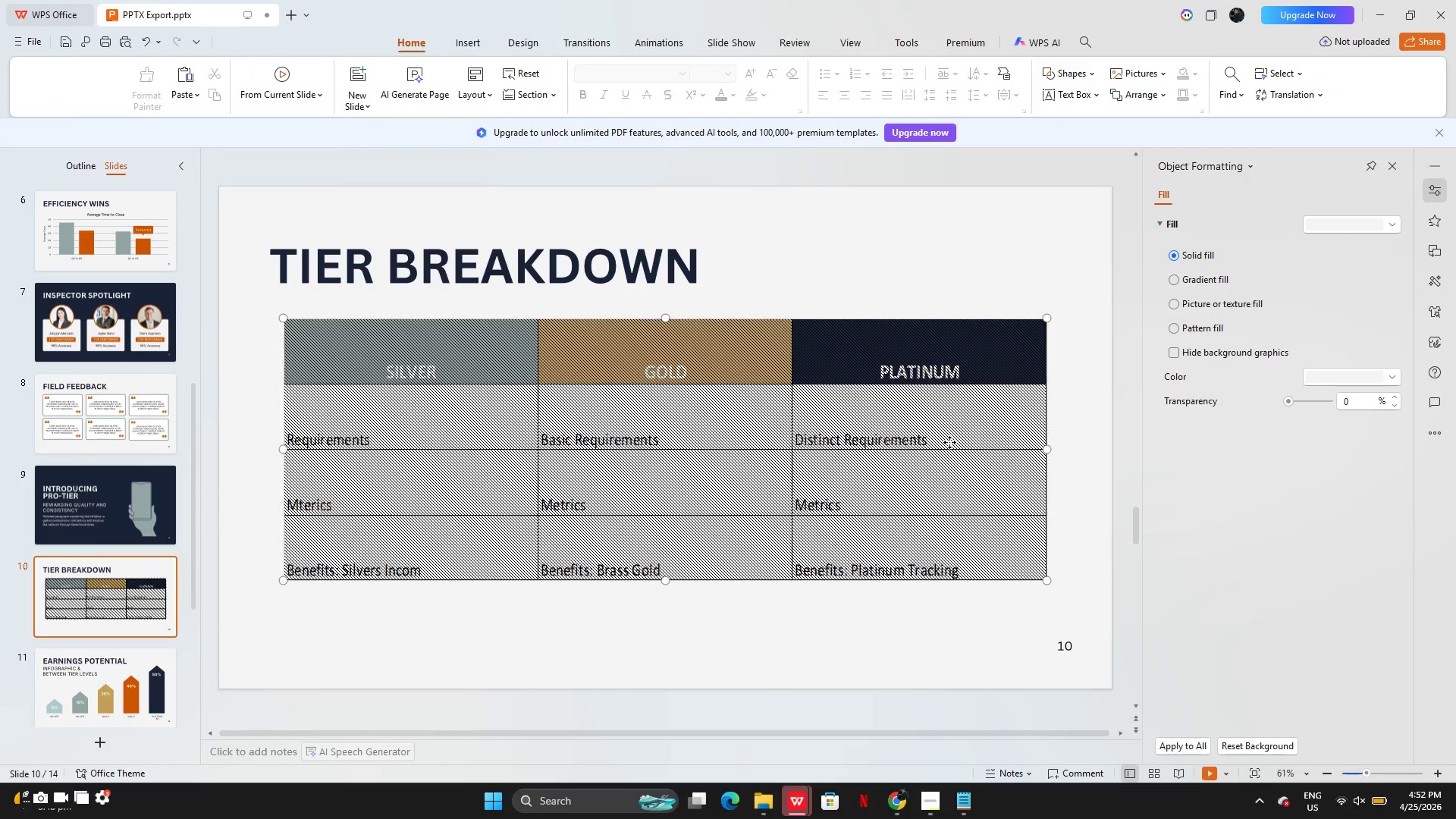 
double_click([949, 442])
 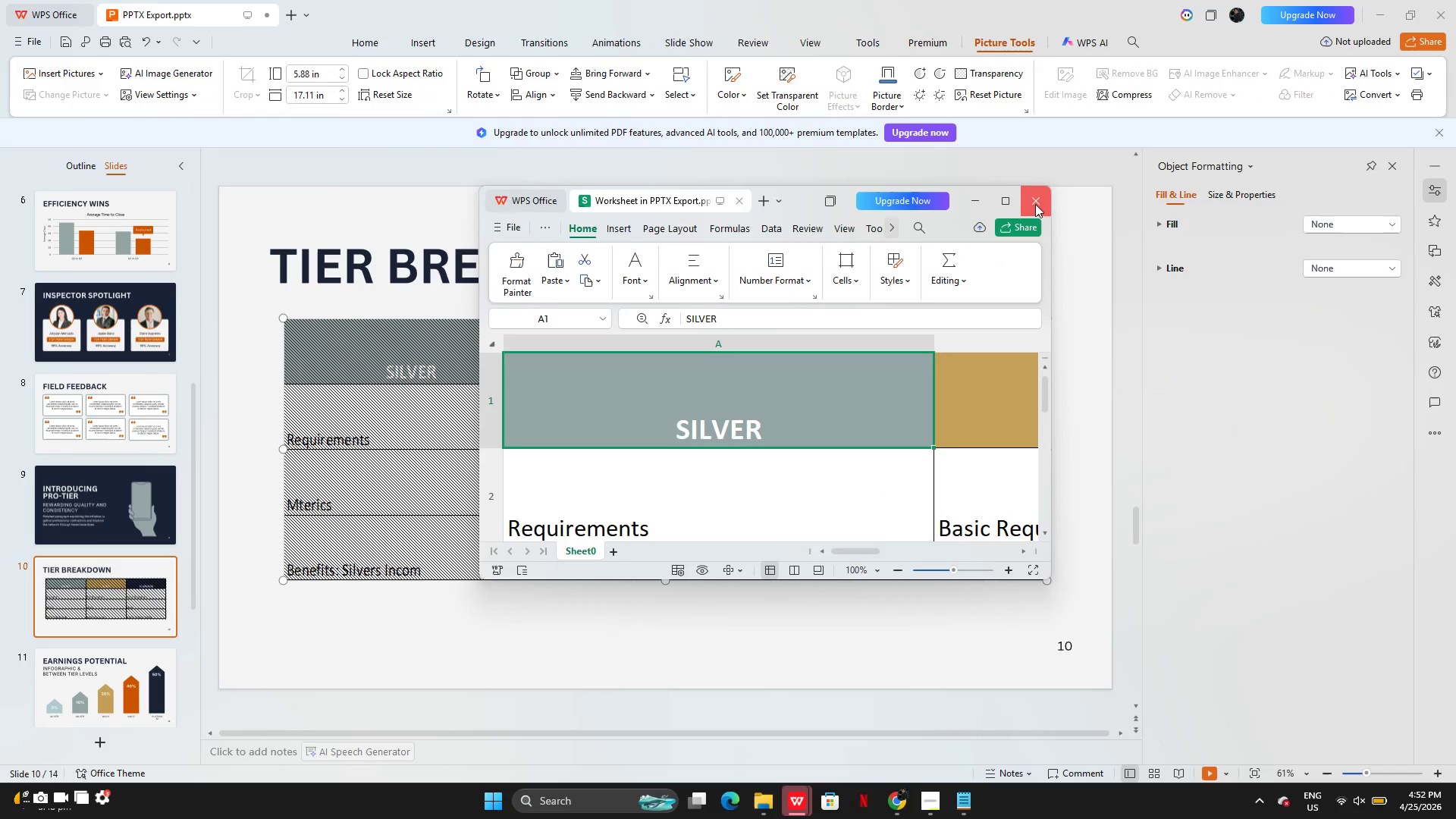 
left_click([1031, 200])
 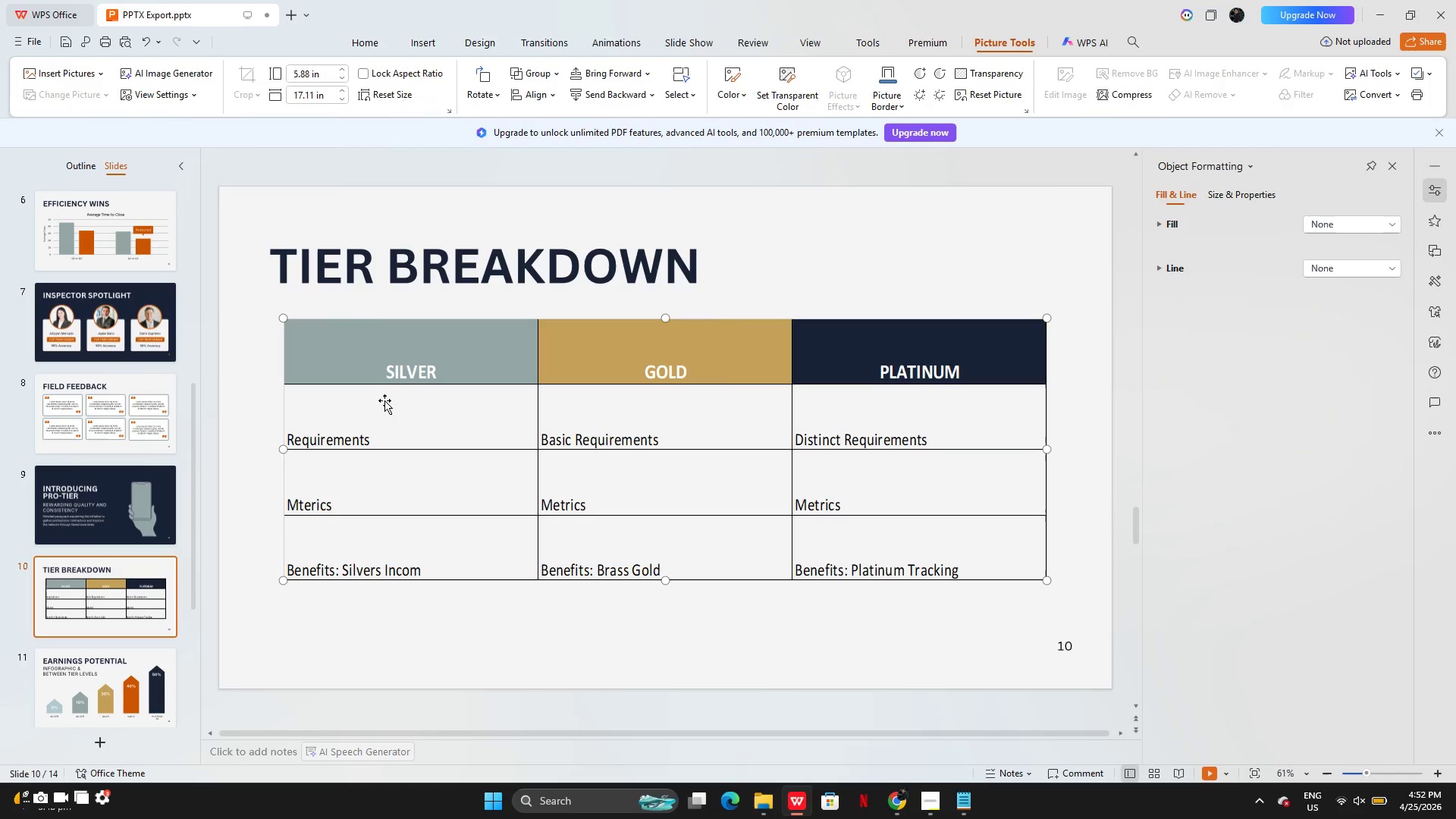 
left_click([393, 421])
 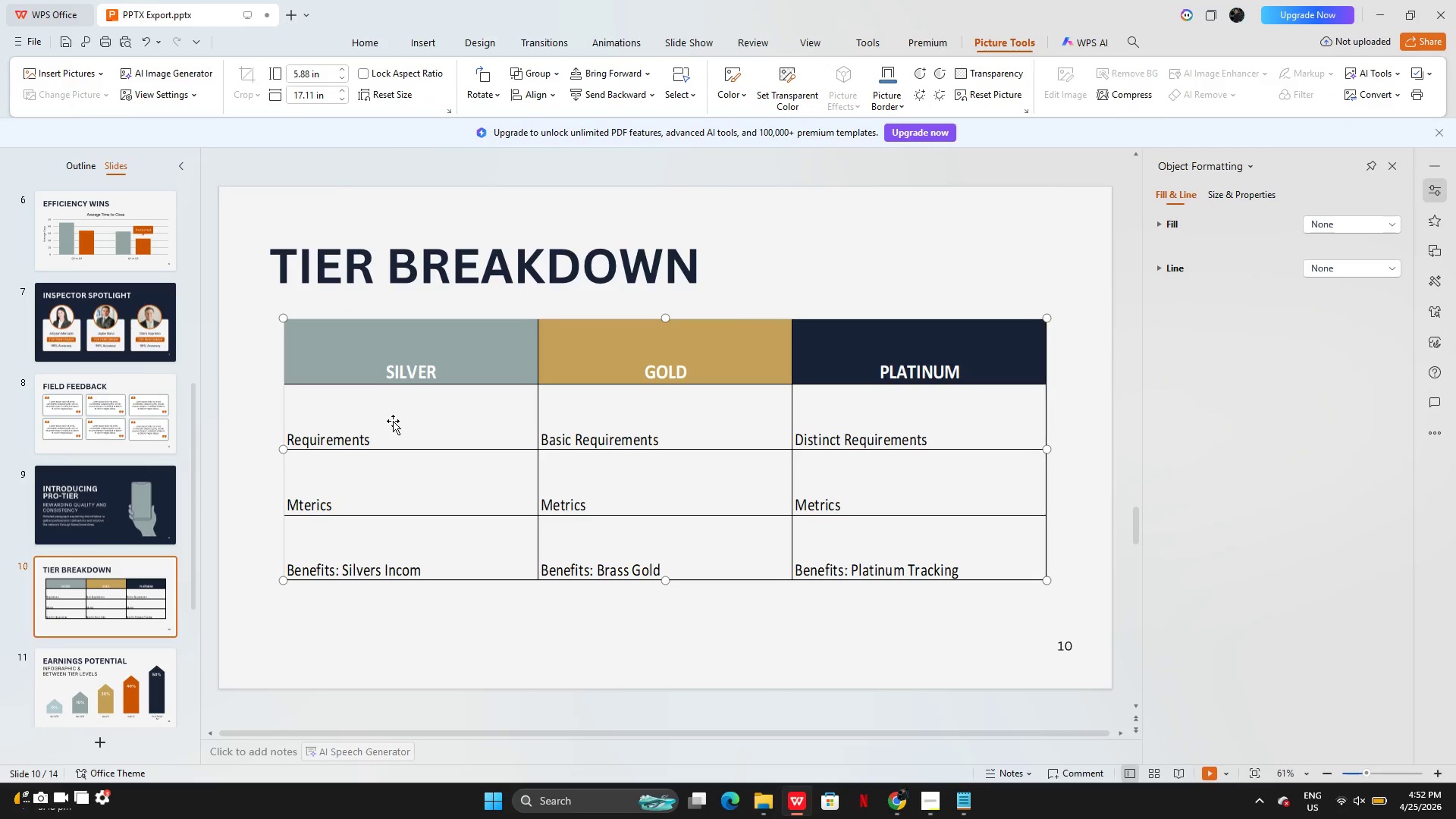 
left_click([393, 421])
 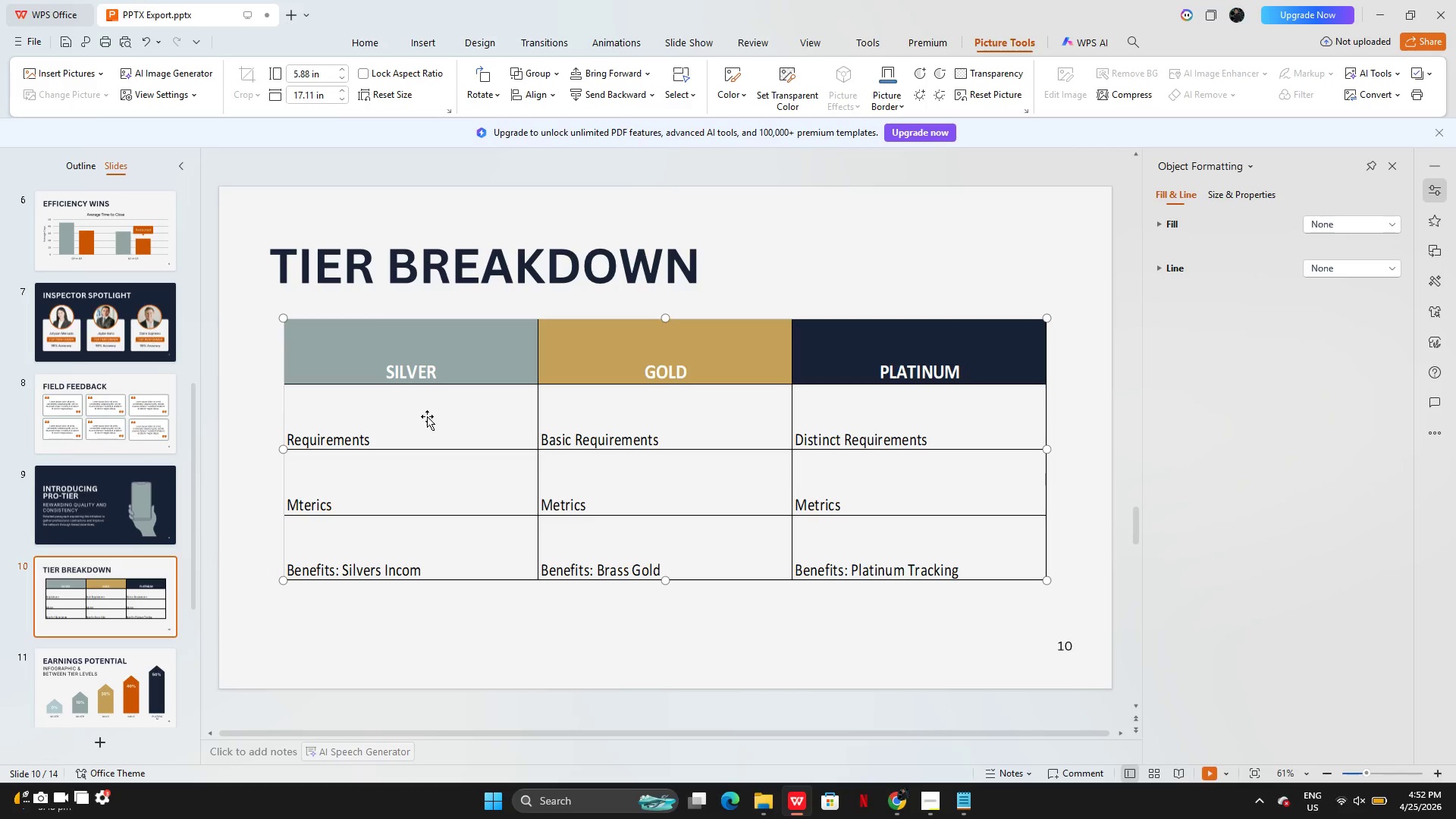 
wait(6.03)
 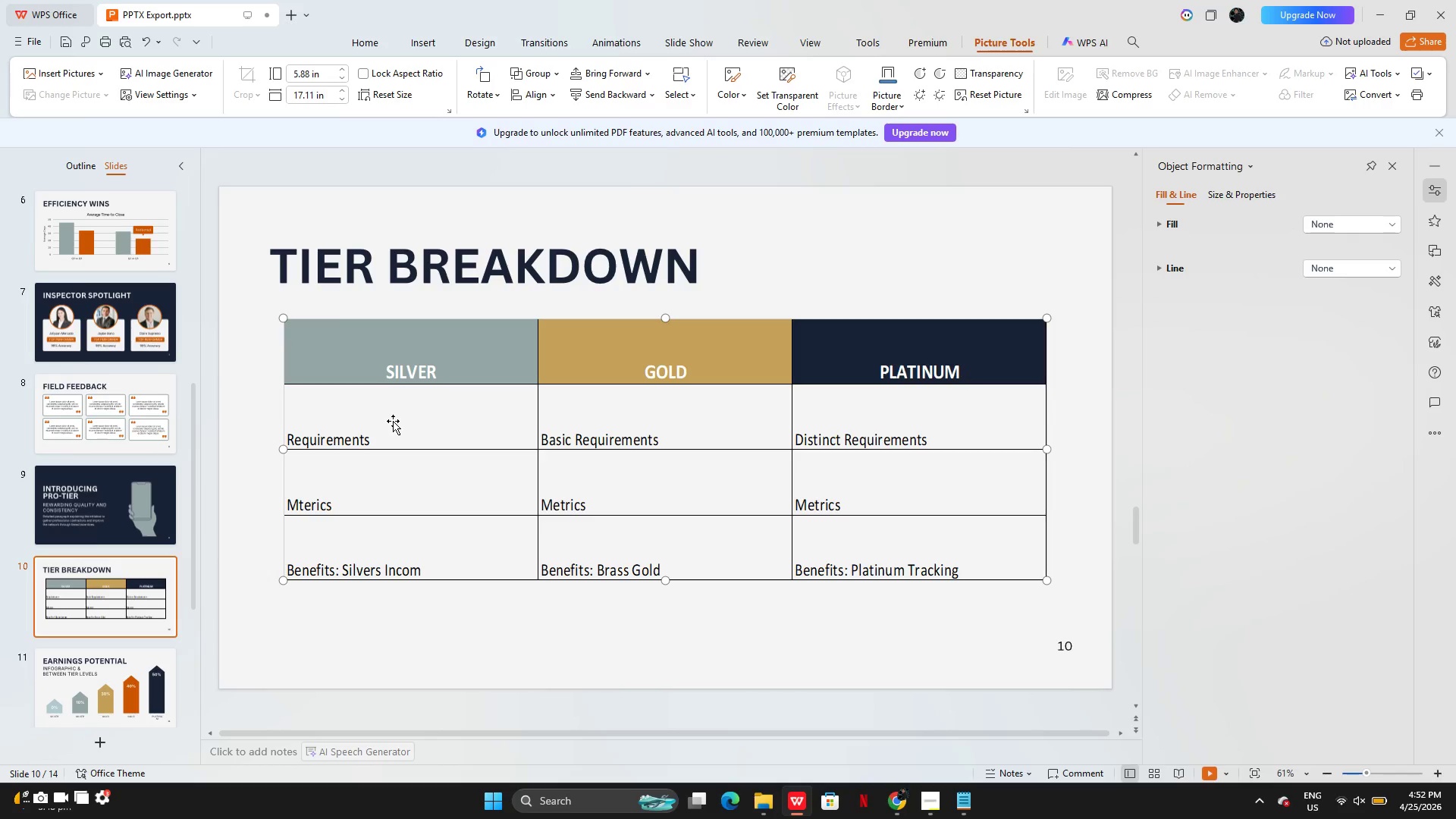 
left_click([359, 45])
 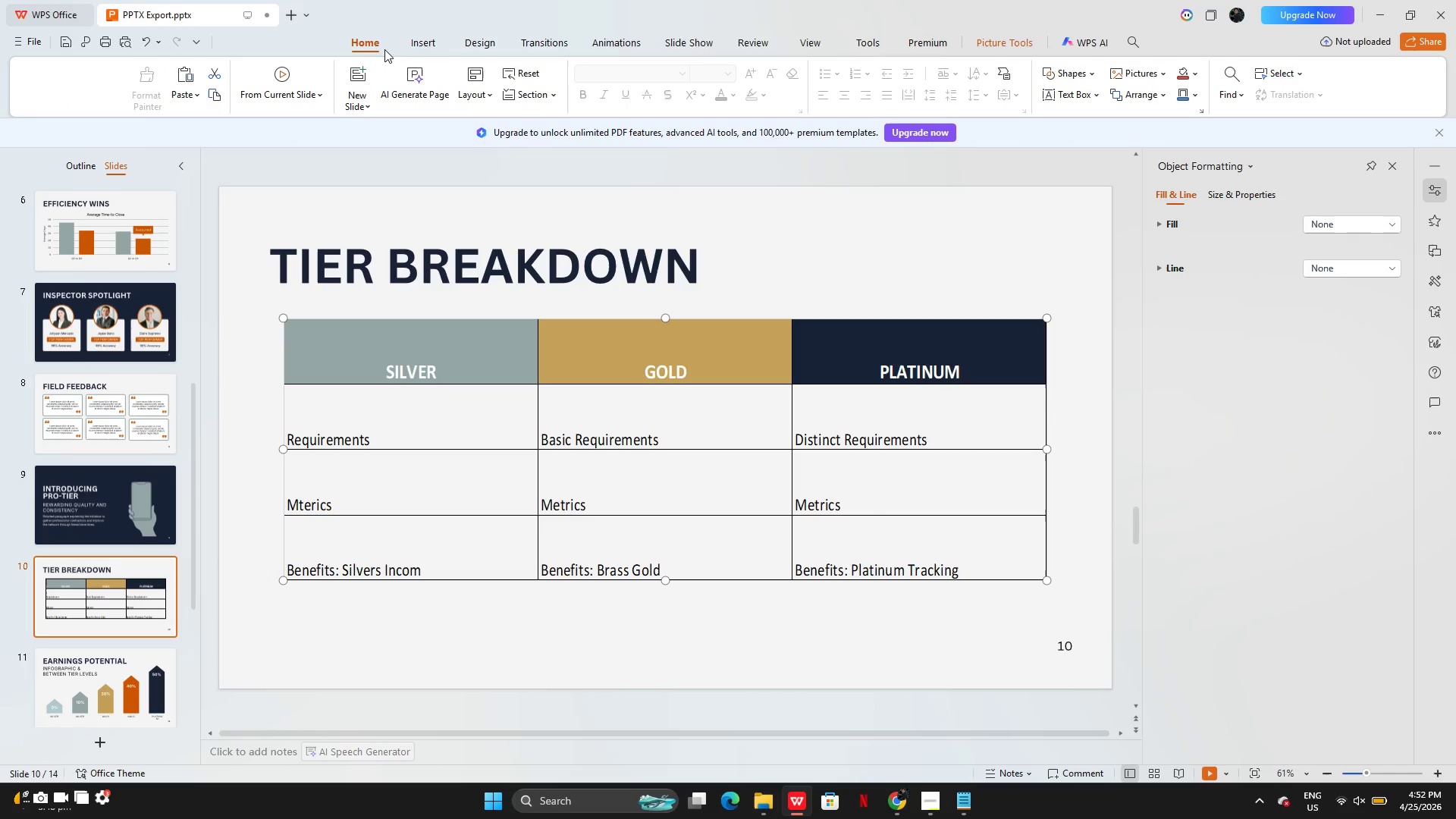 
left_click([435, 431])
 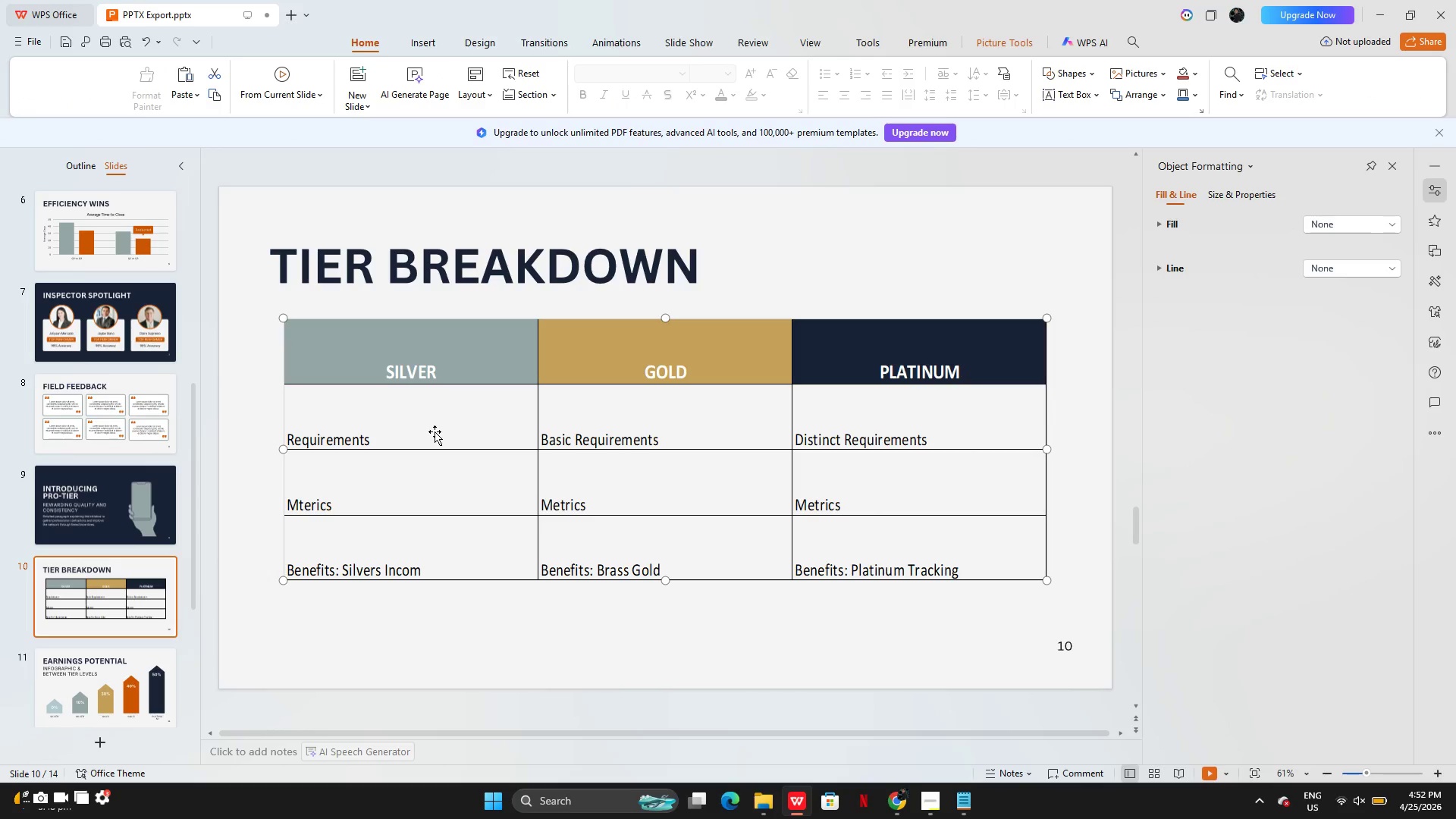 
double_click([435, 431])
 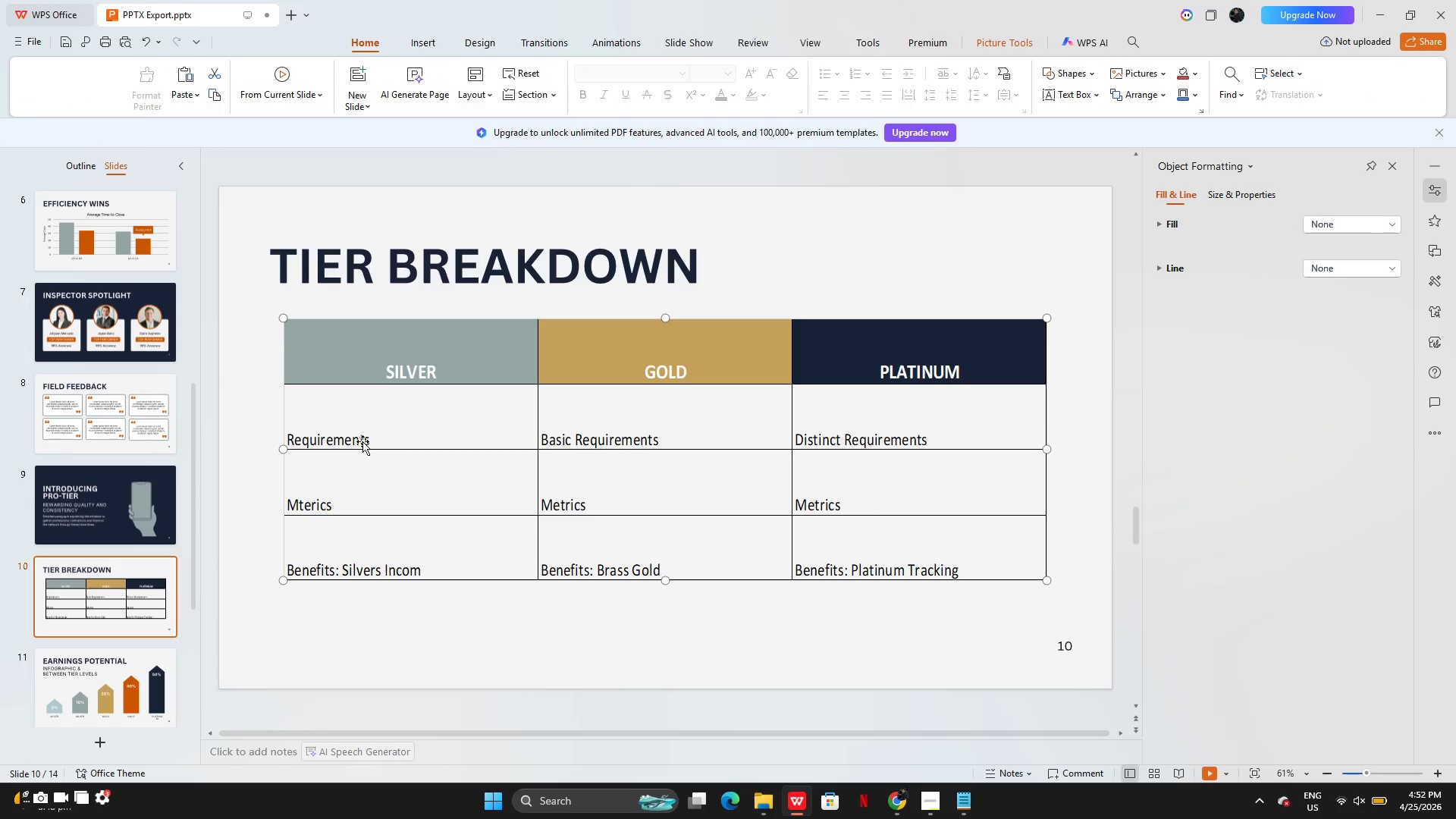 
double_click([362, 441])
 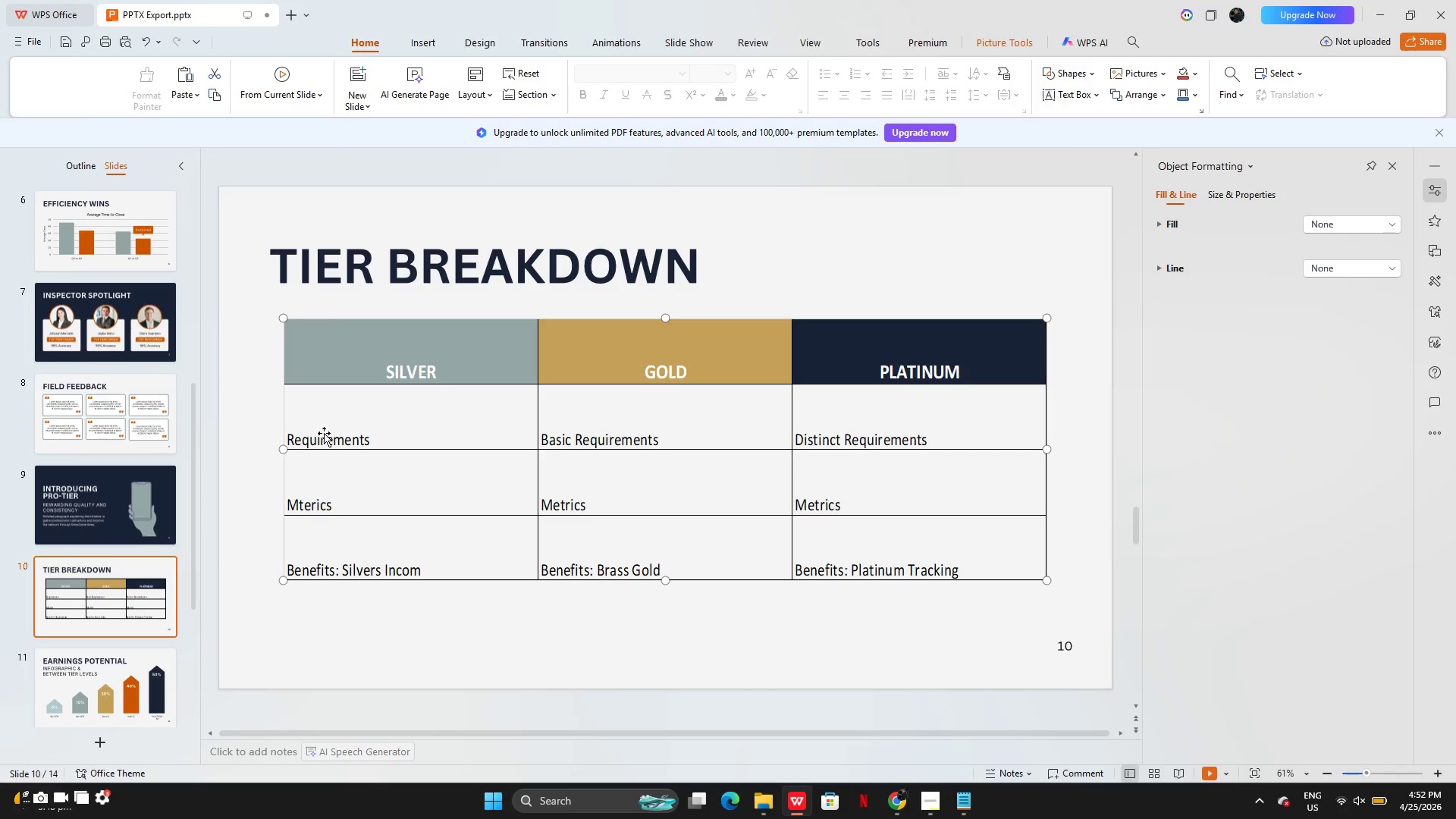 
triple_click([324, 433])
 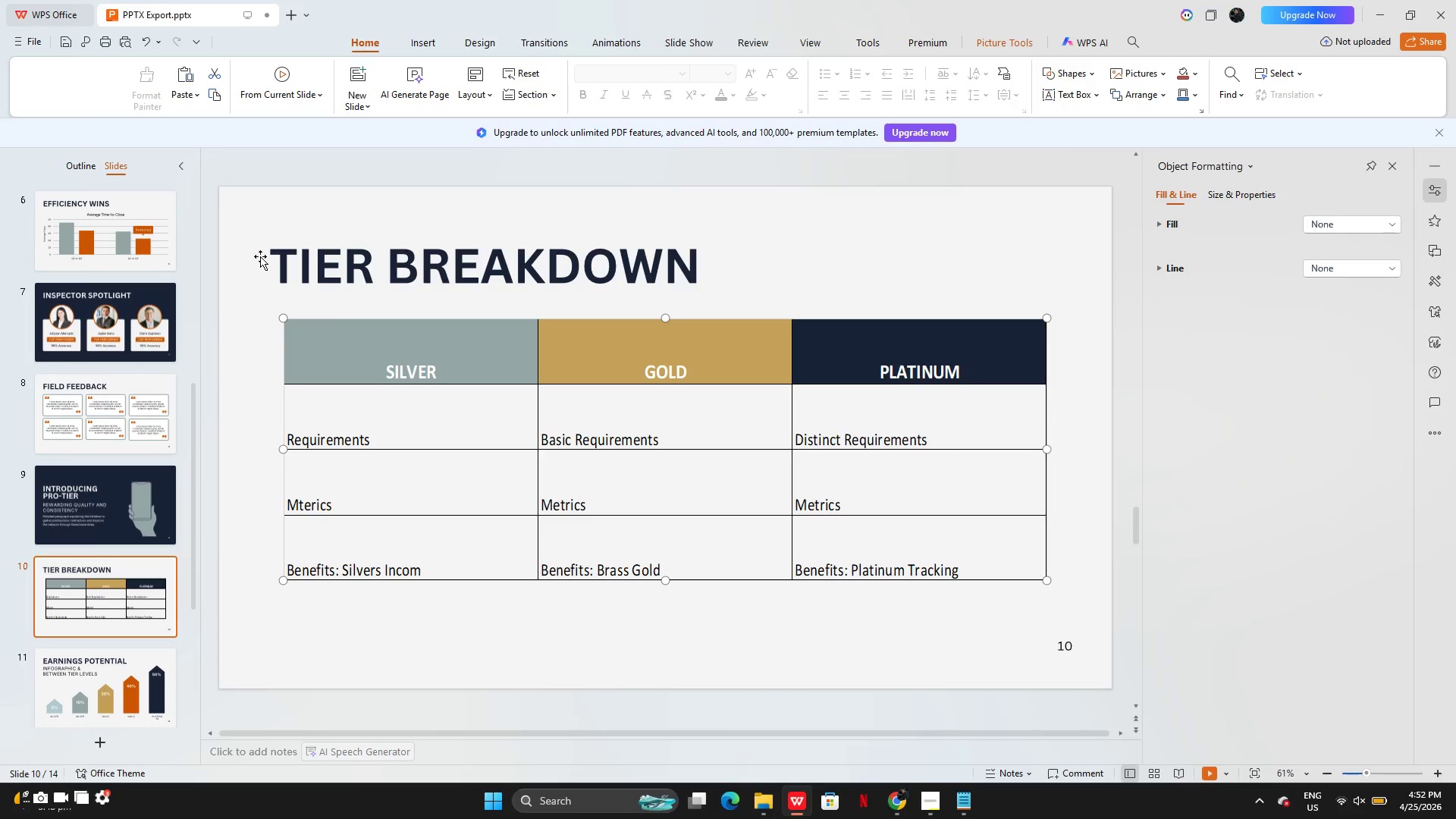 
left_click([260, 256])
 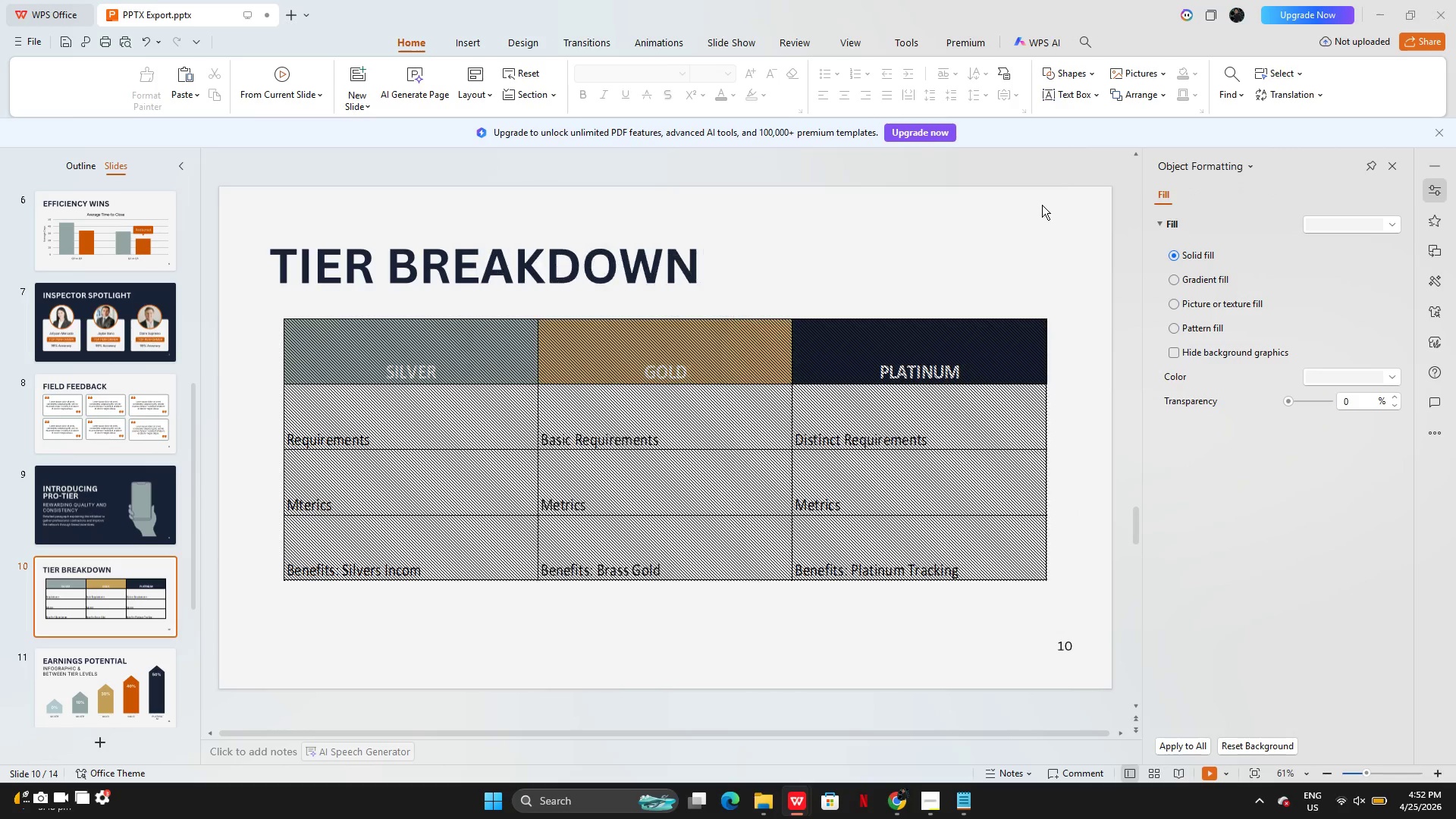 
left_click([1028, 253])
 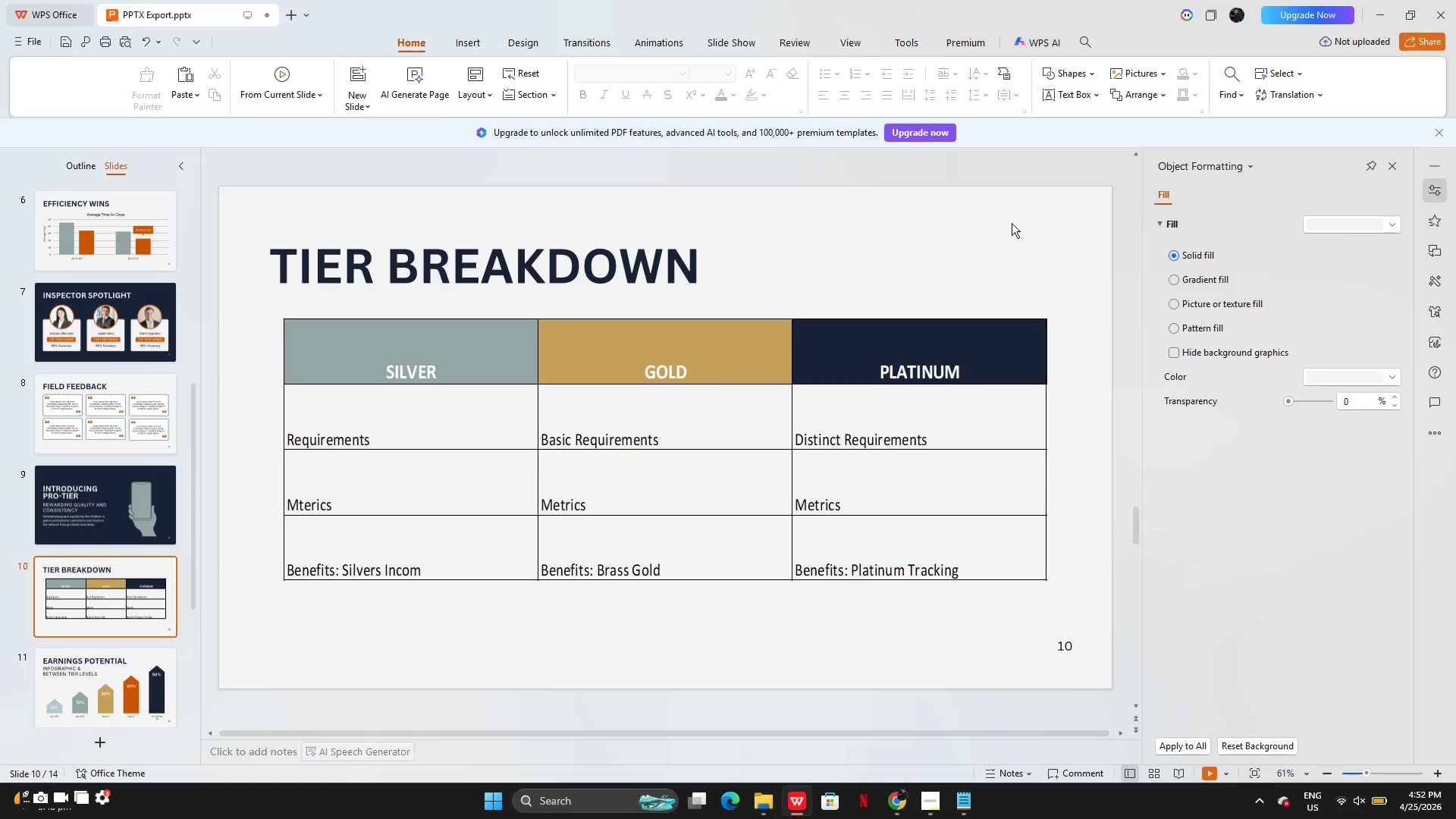 
left_click([1005, 211])
 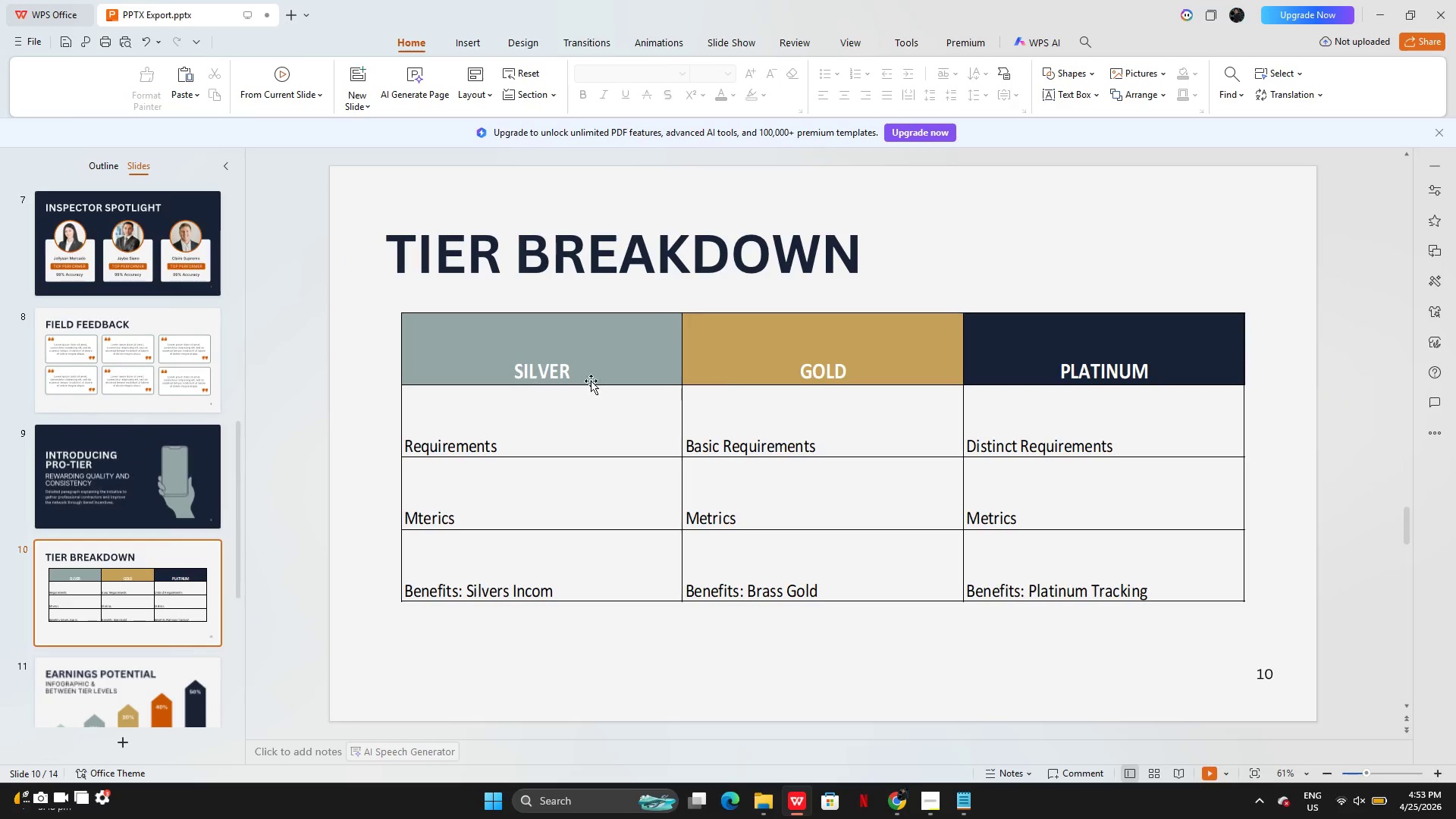 
left_click([527, 429])
 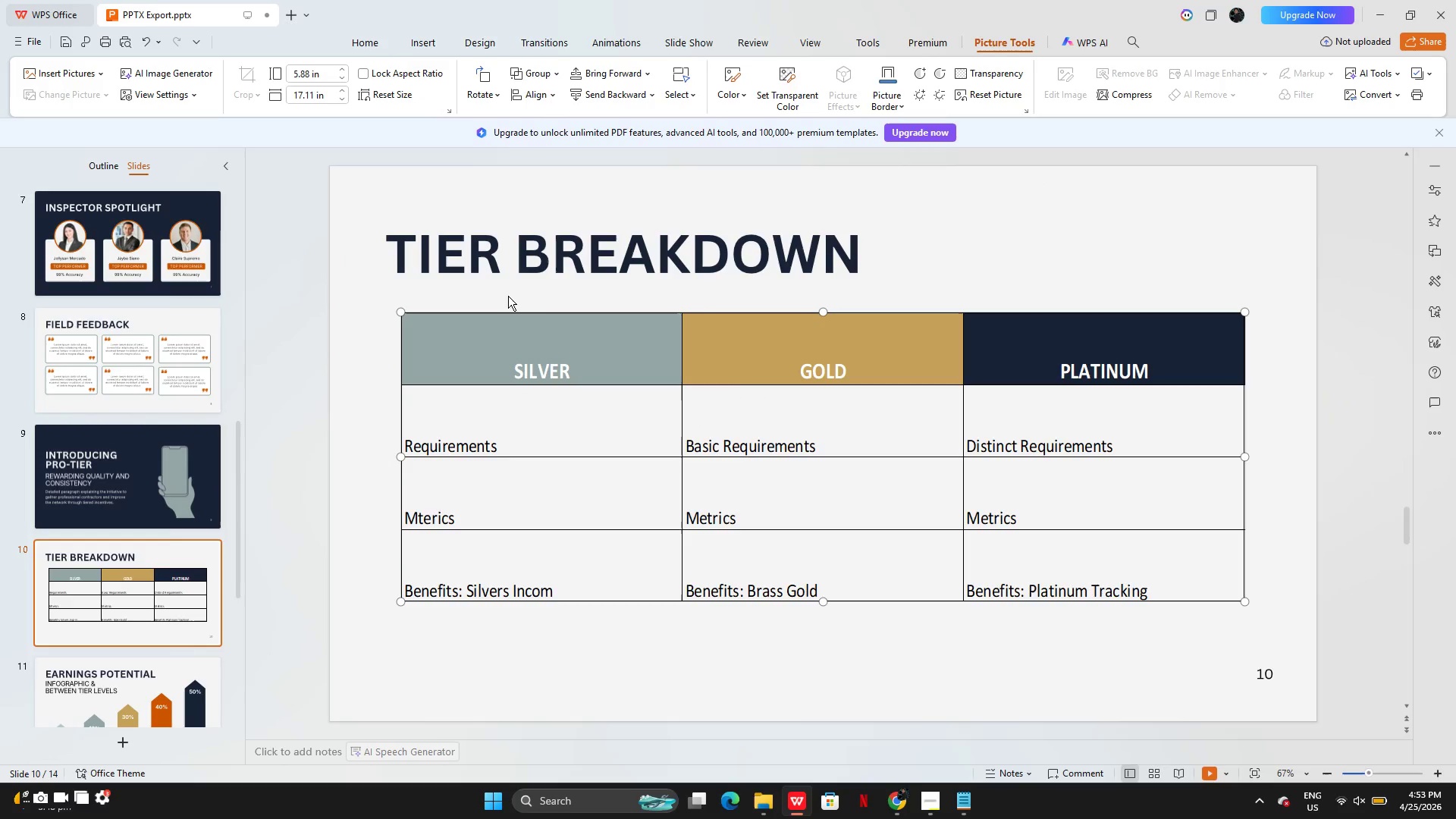 
mouse_move([376, 56])
 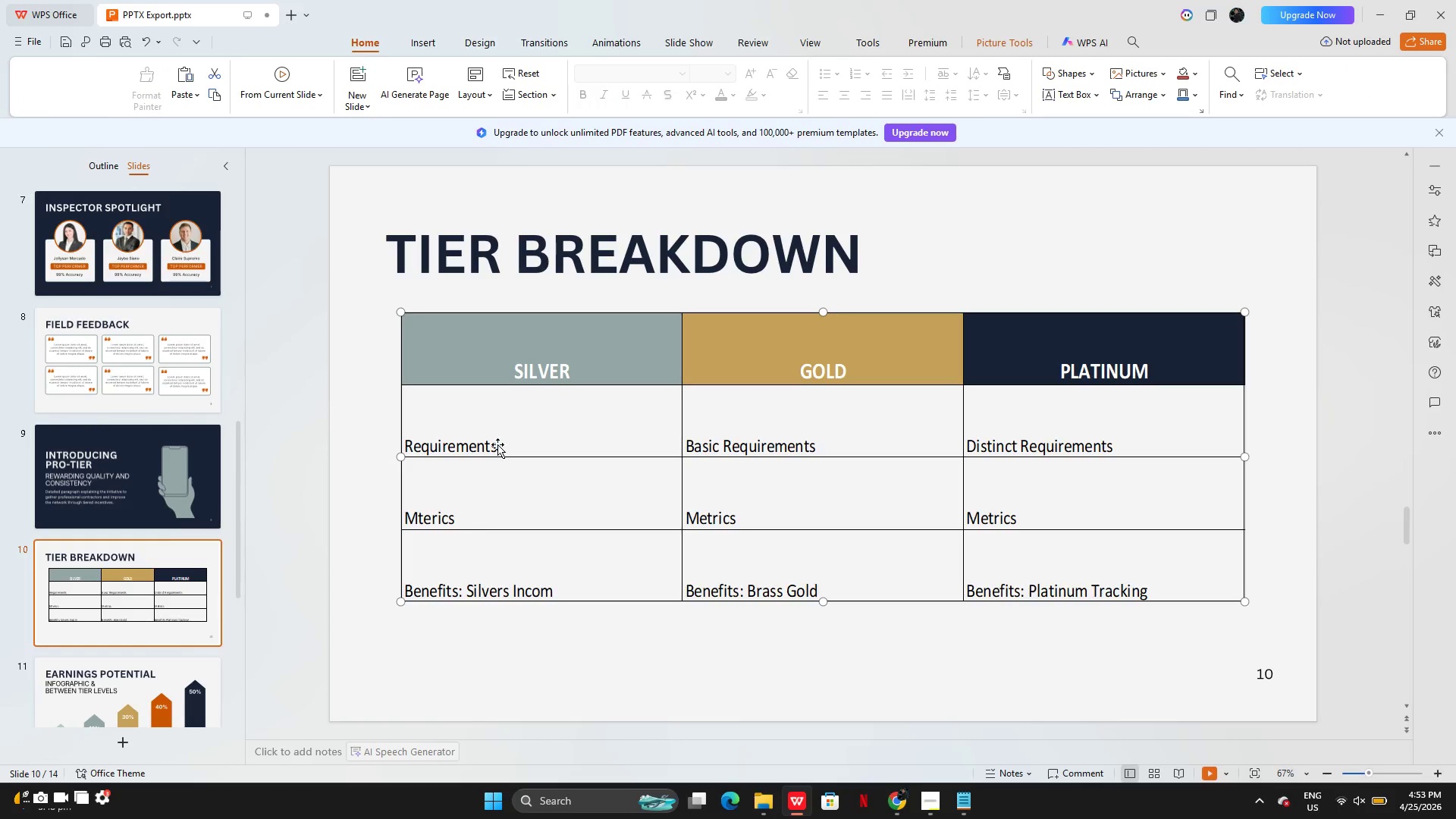 
double_click([494, 444])
 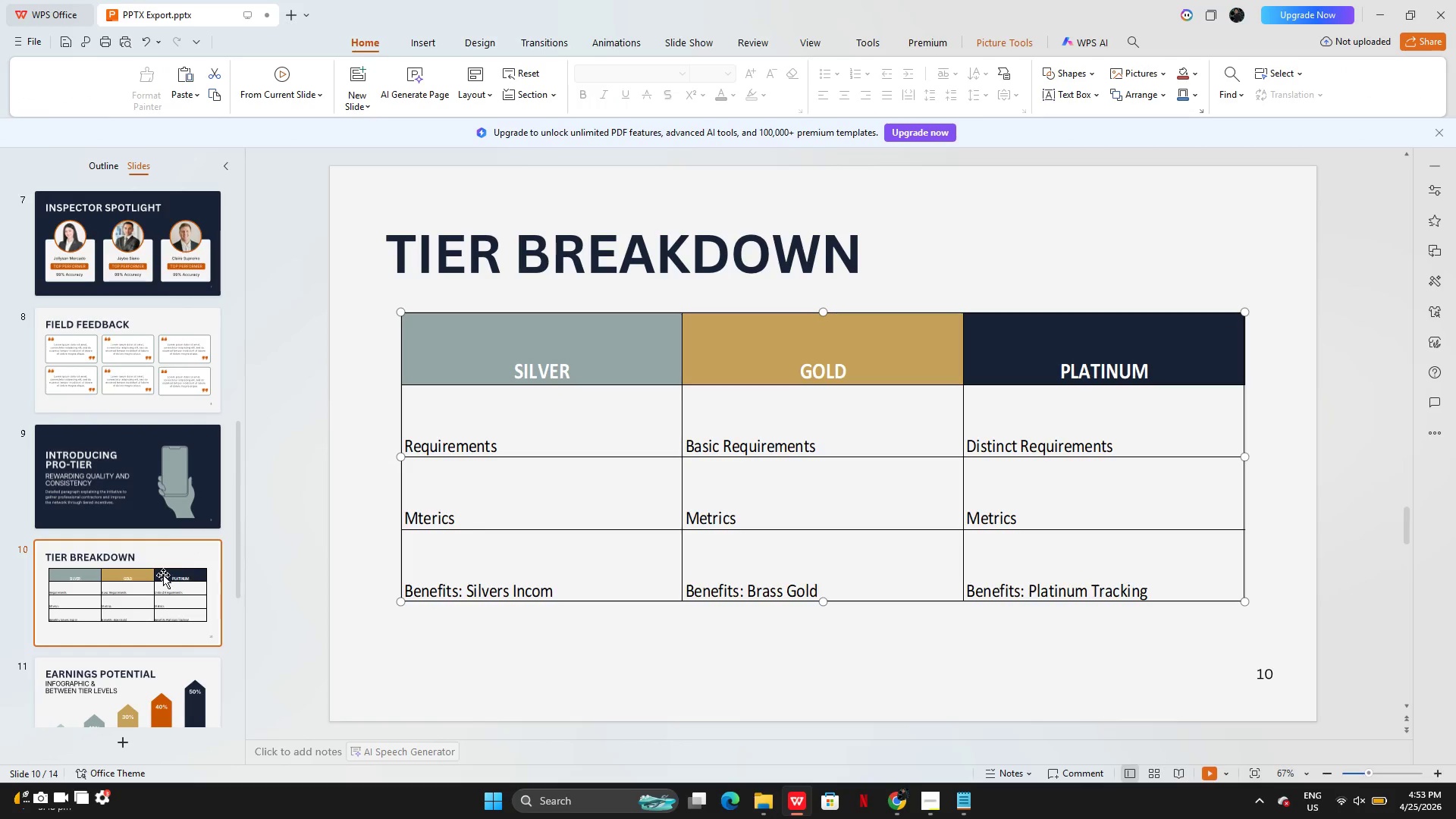 
left_click([134, 684])
 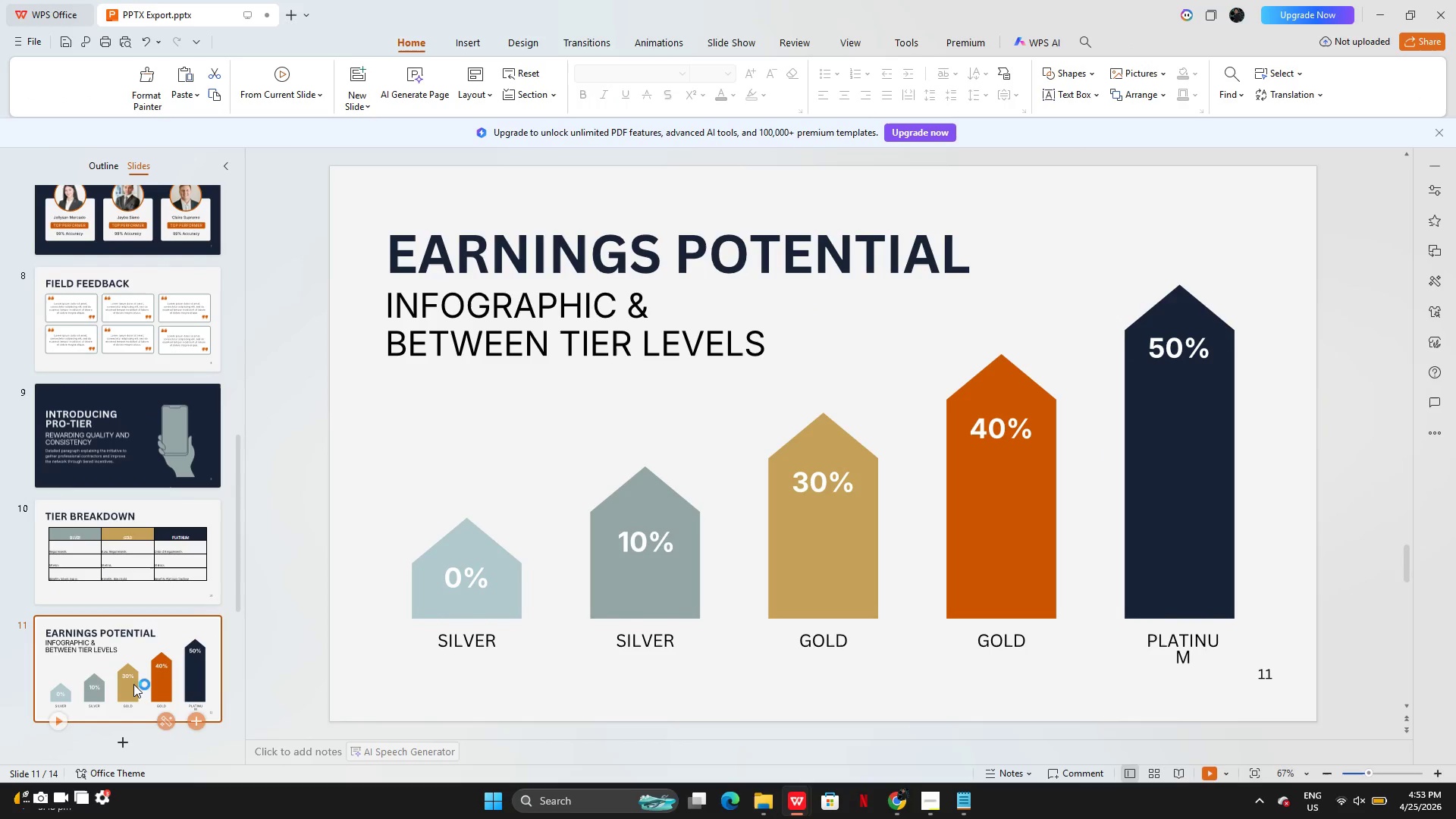 
scroll: coordinate [200, 522], scroll_direction: down, amount: 5.0
 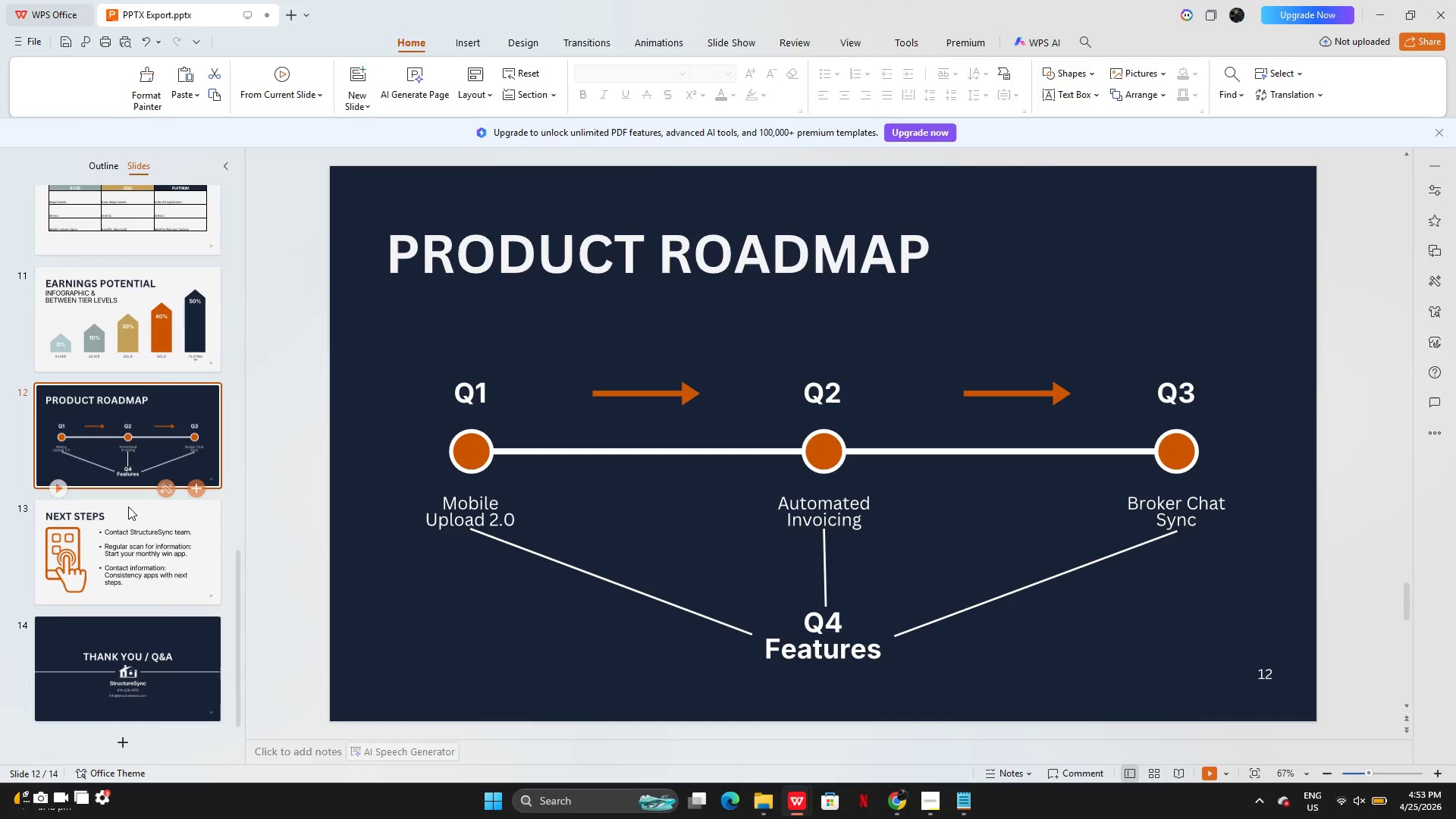 
left_click([128, 517])
 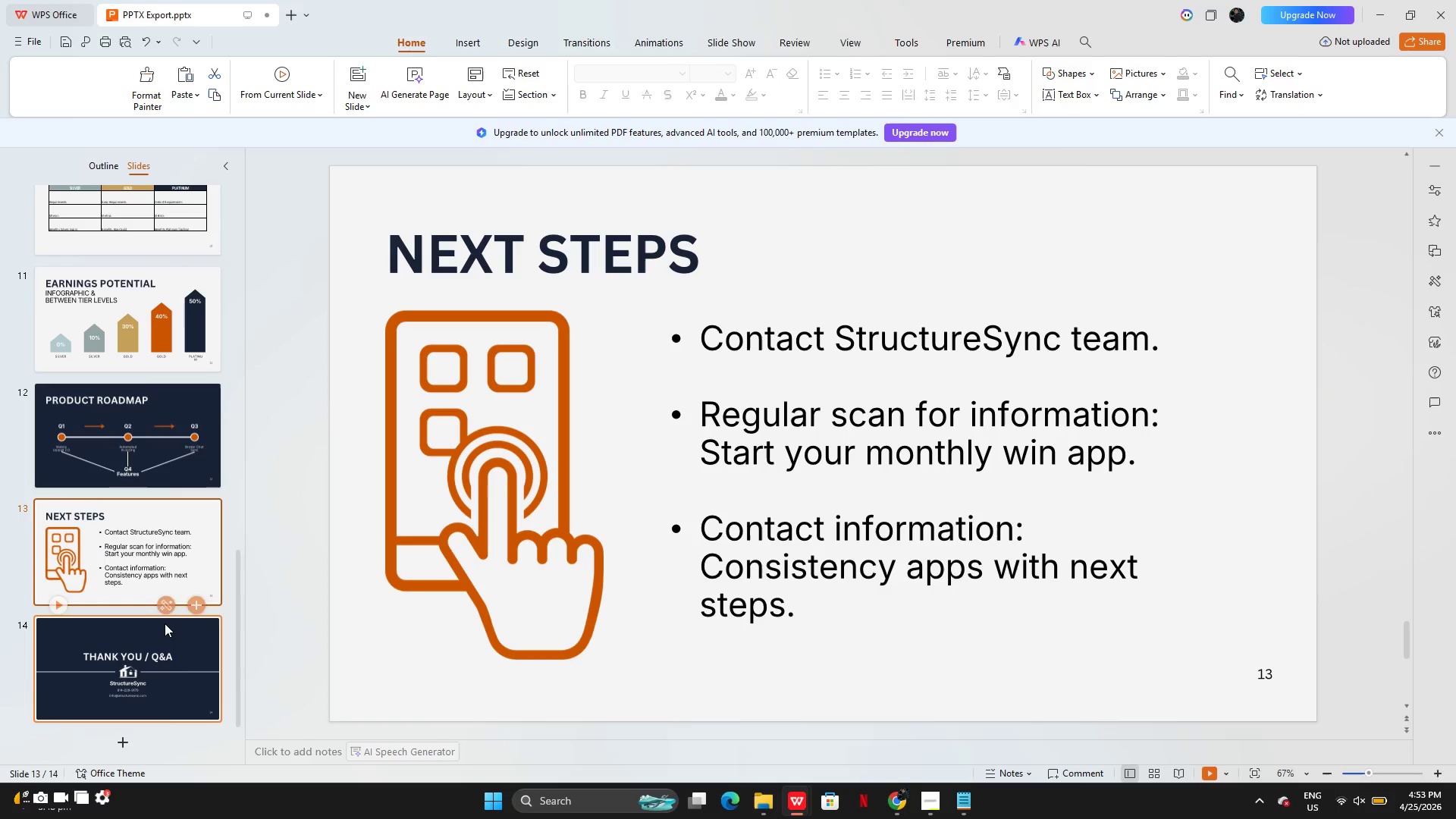 
left_click([158, 642])
 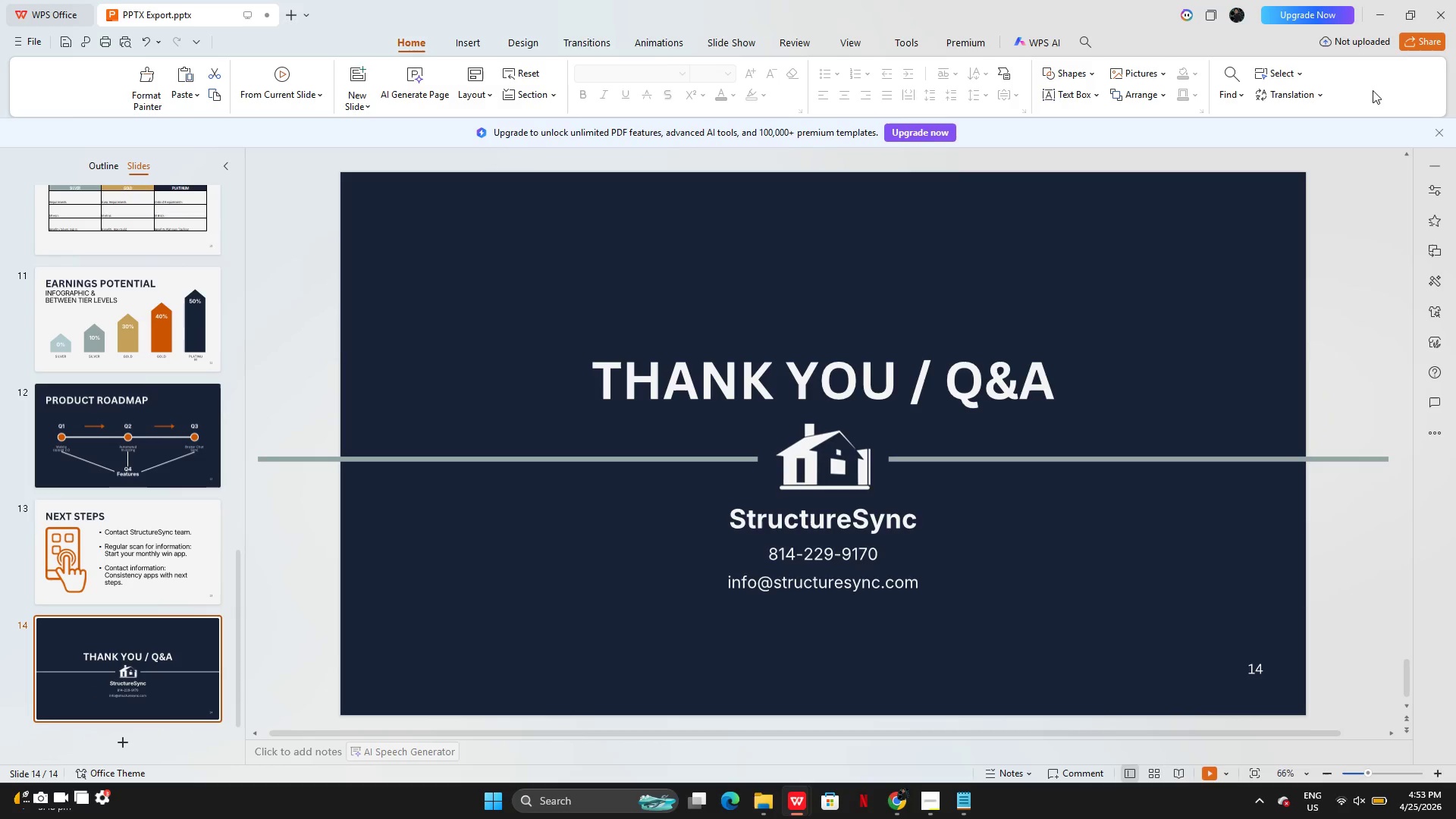 
left_click([1449, 17])
 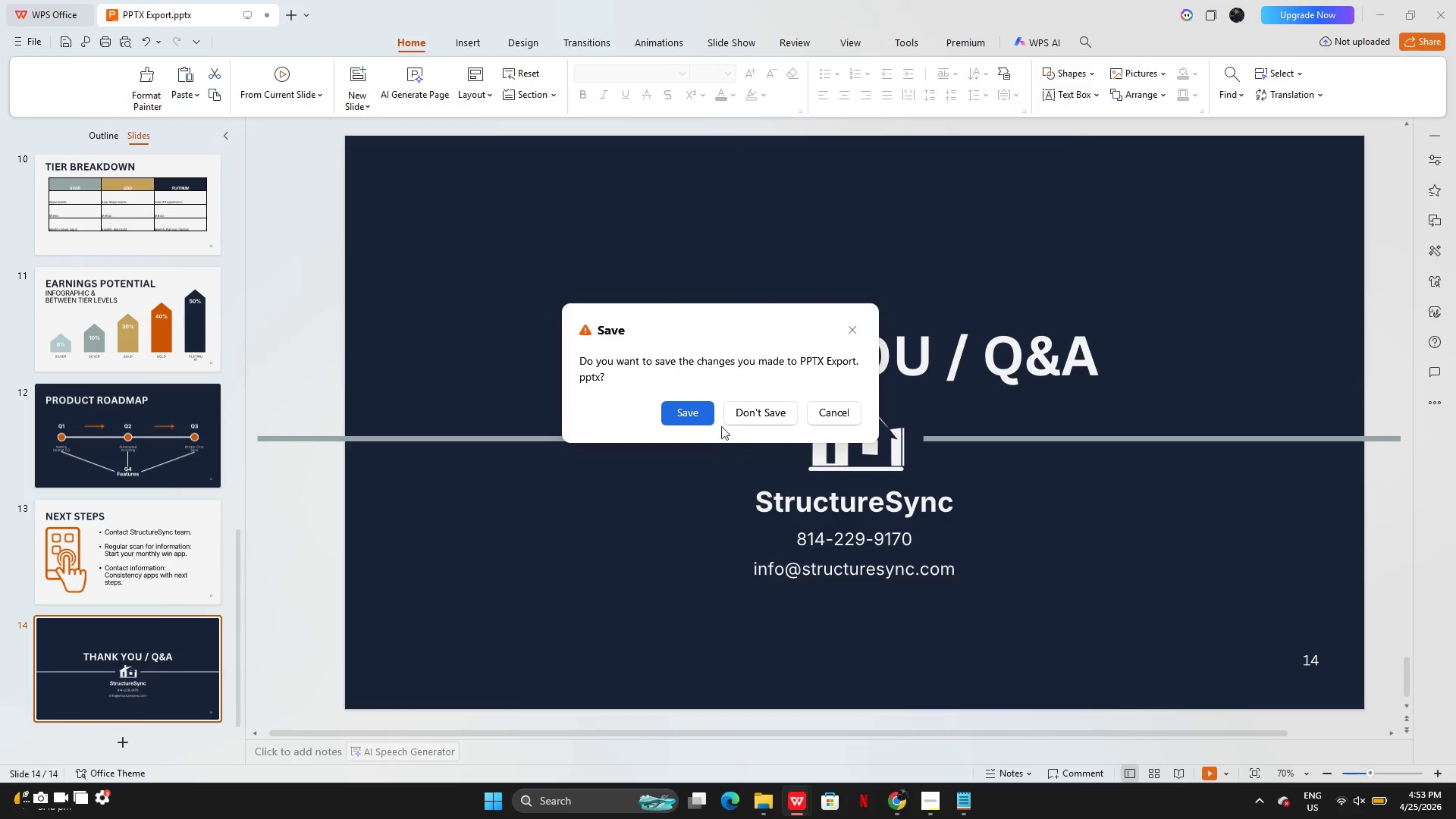 
left_click([692, 417])
 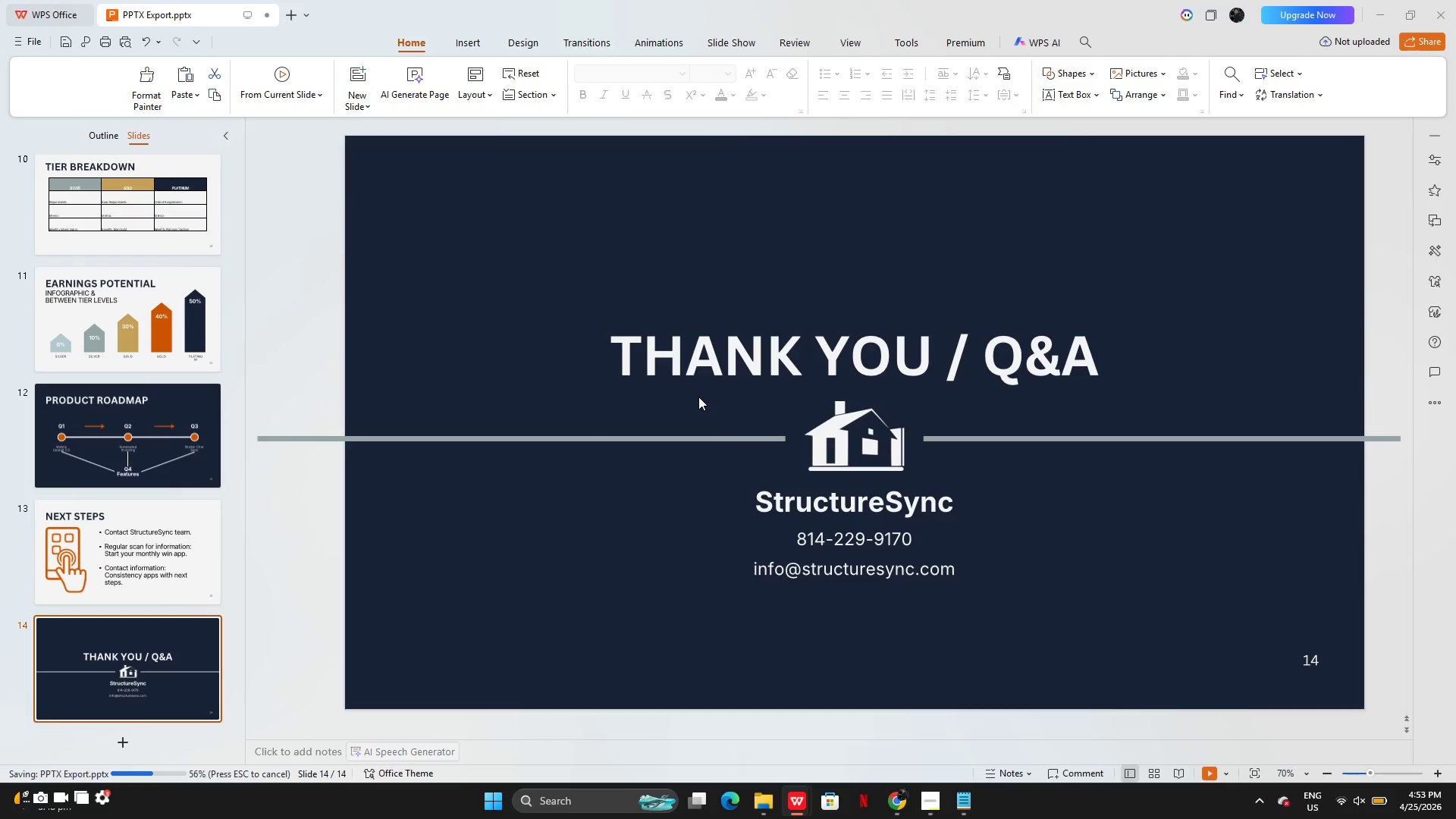 
left_click([1439, 16])
 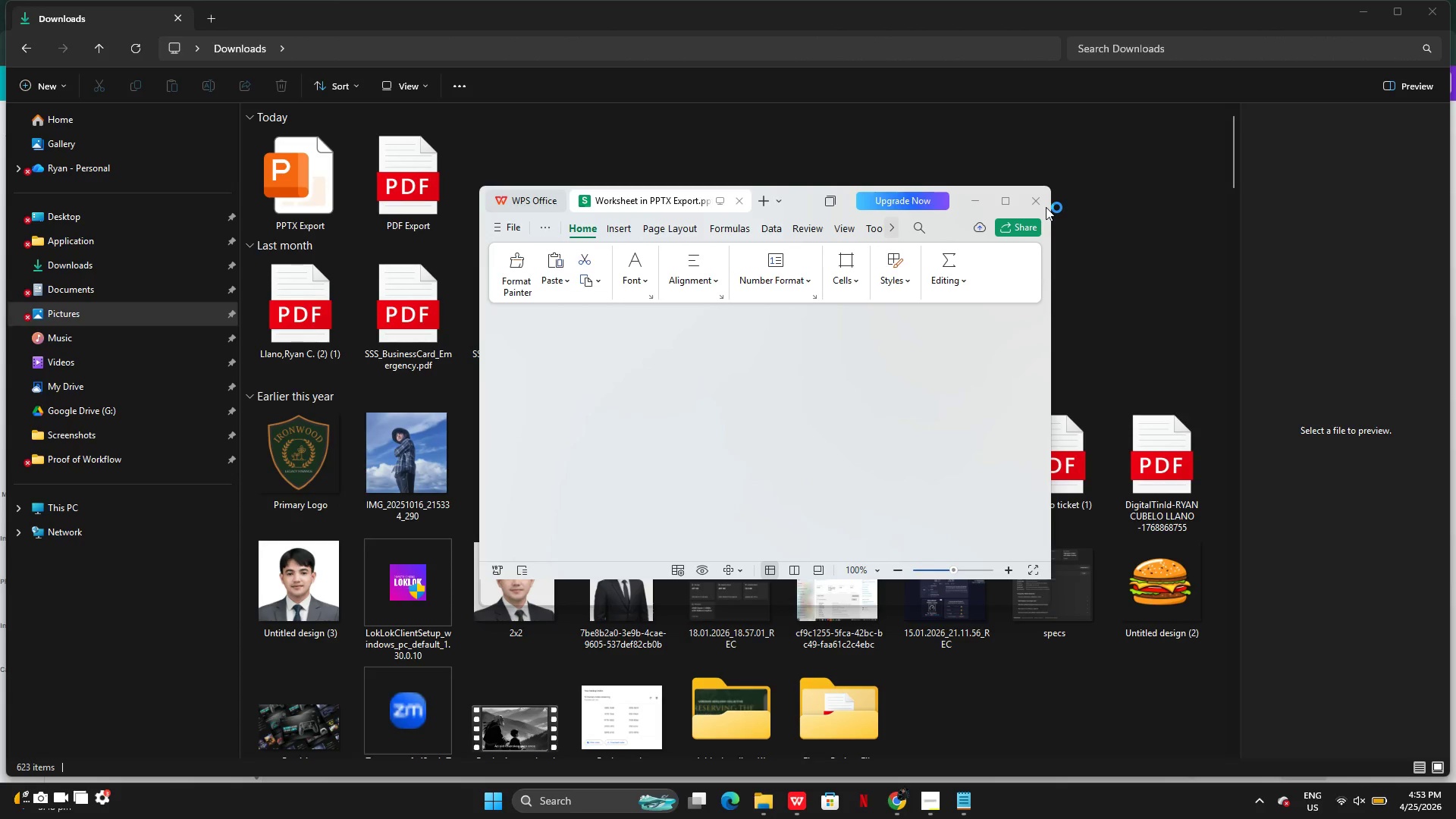 
left_click([1037, 199])